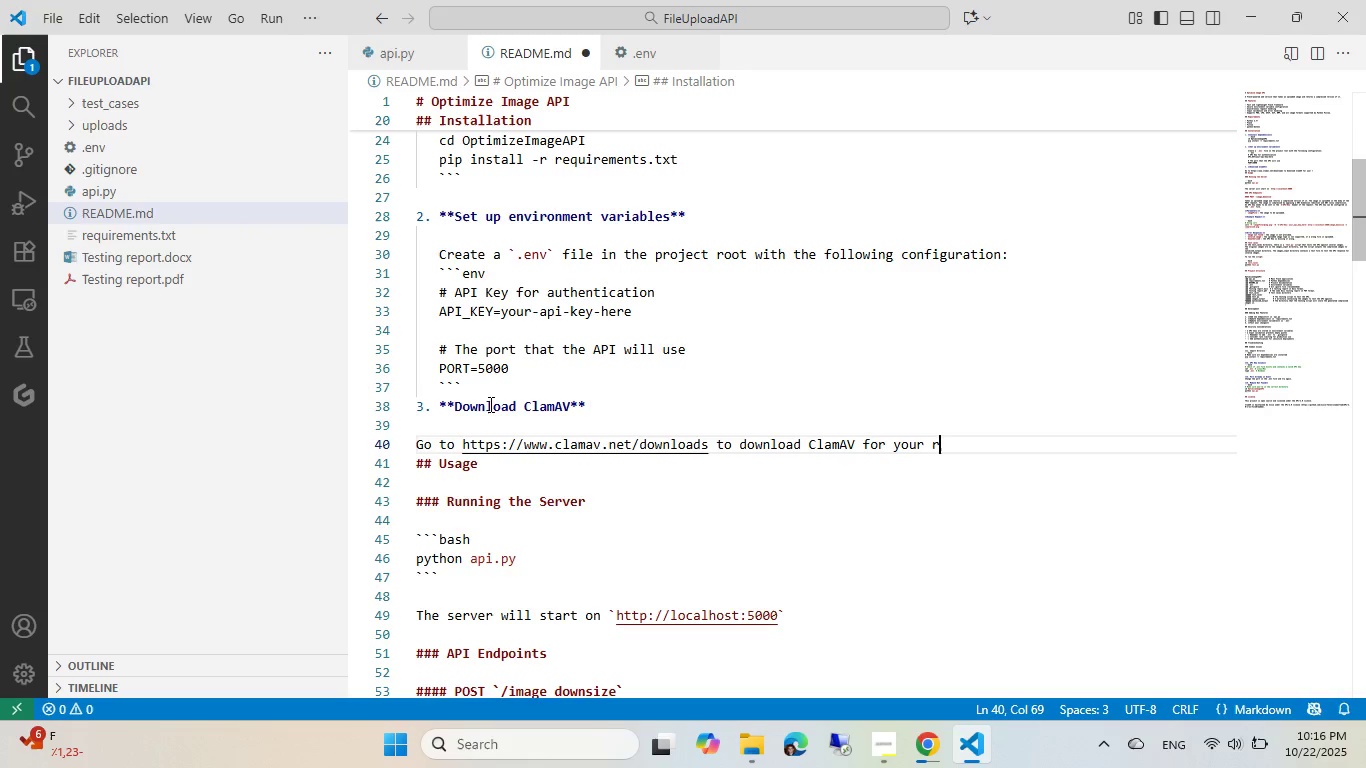 
key(Control+U)
 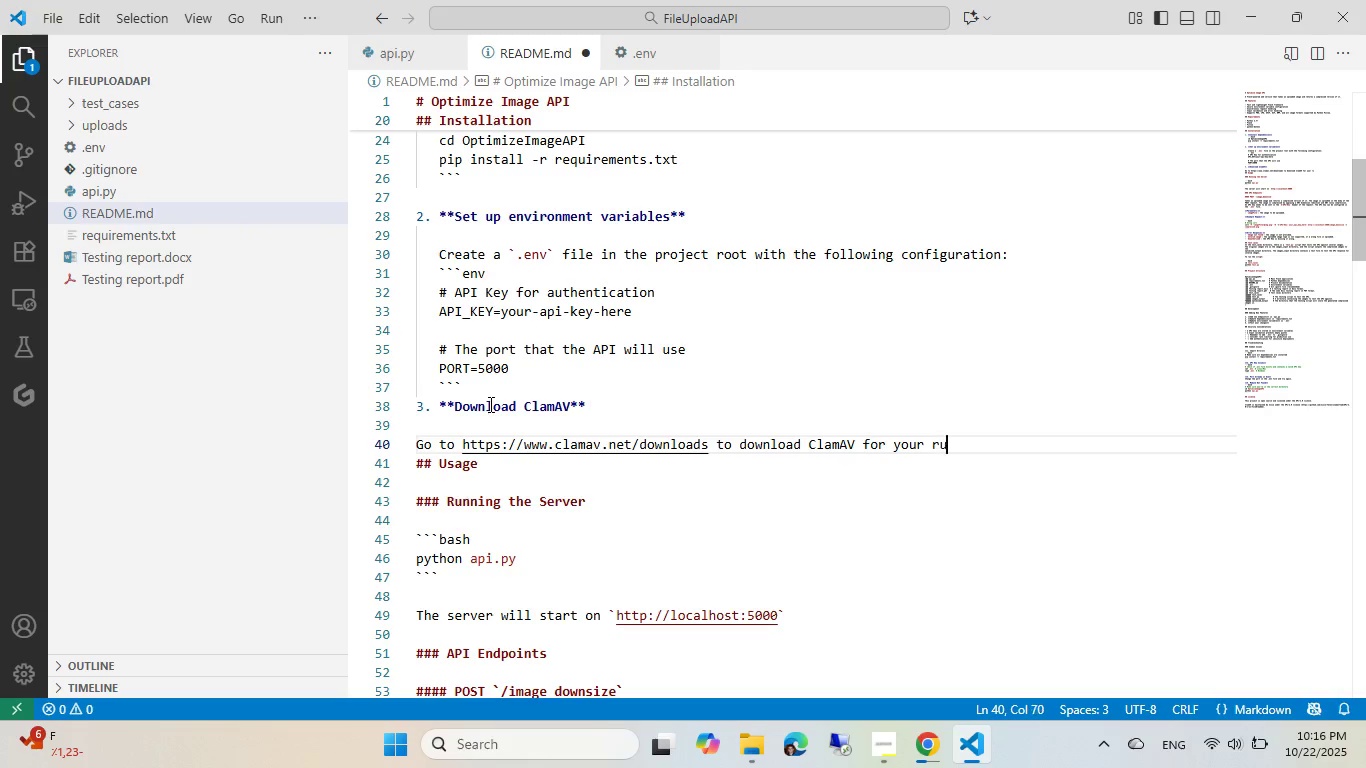 
type(nning n)
key(Backspace)
type(environmen.)
 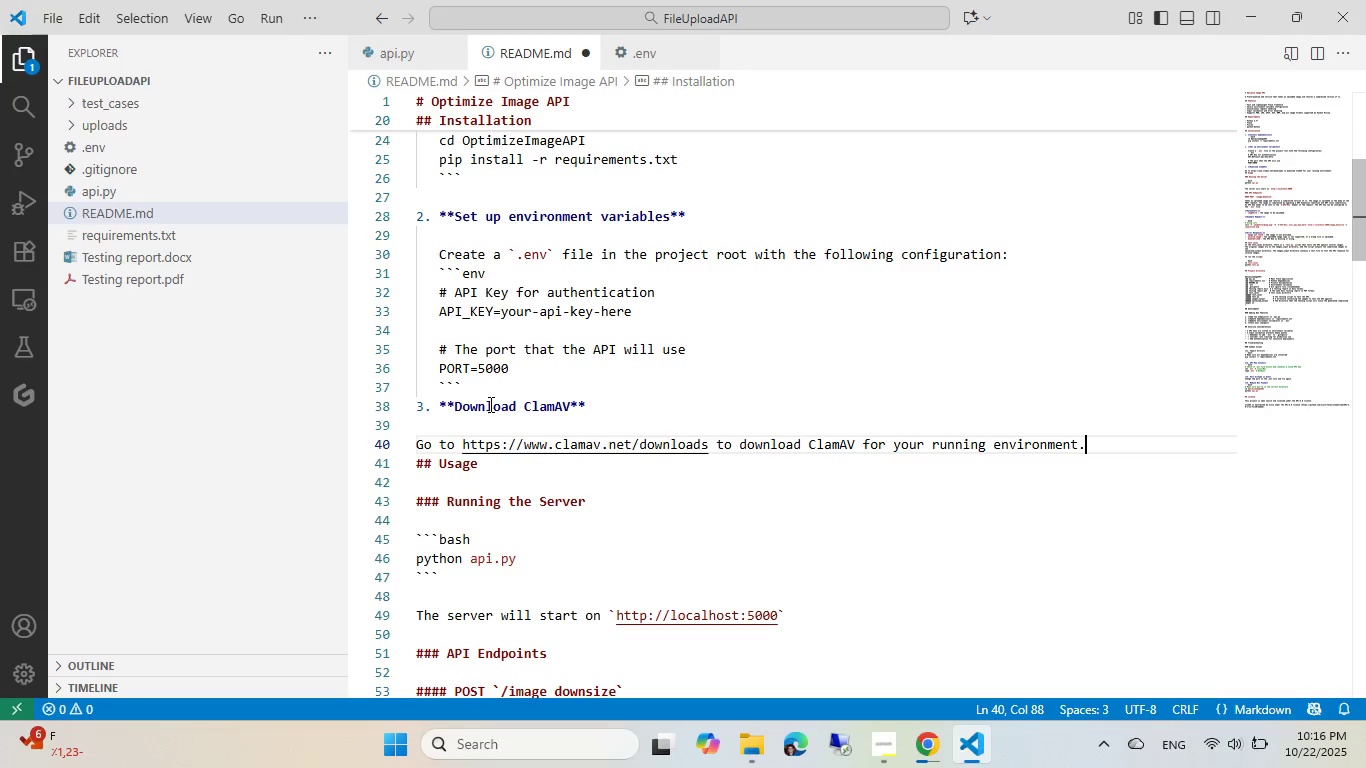 
key(Control+ControlLeft)
 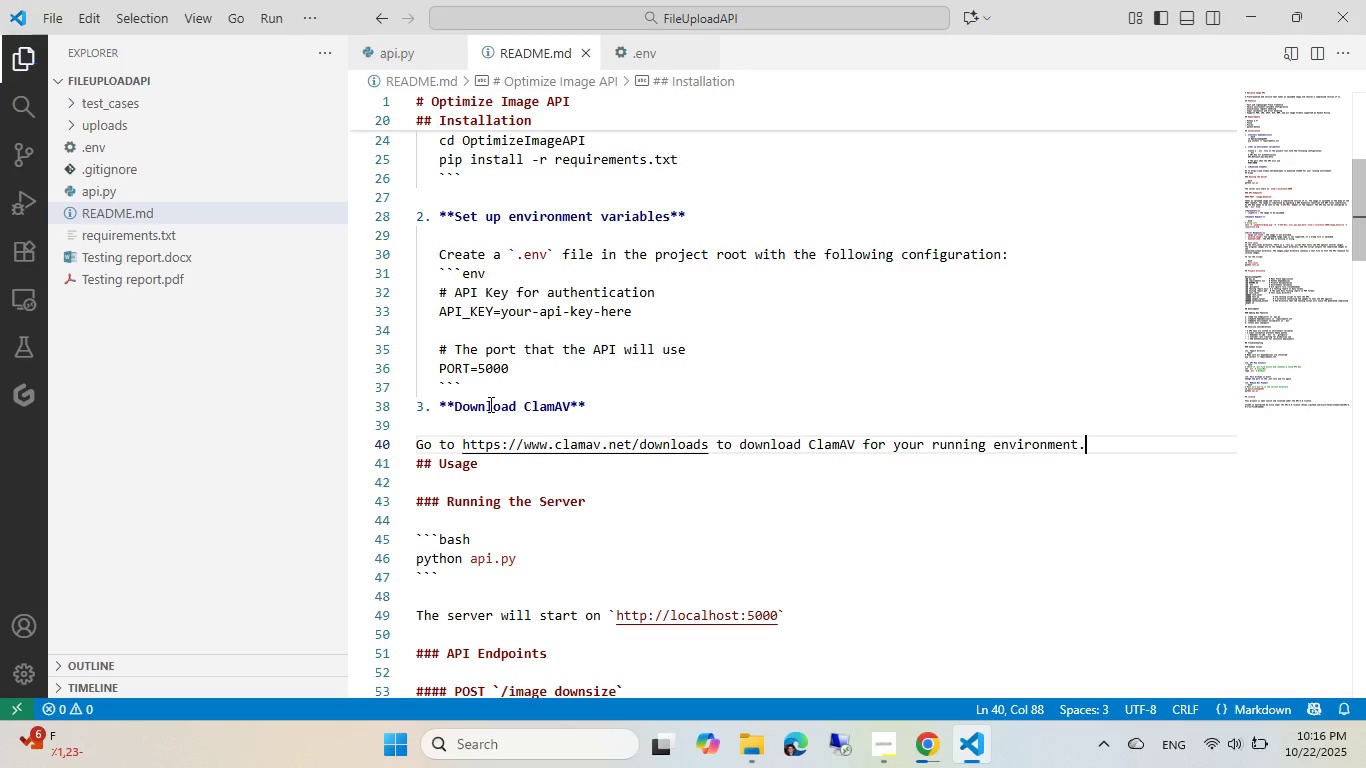 
key(Control+S)
 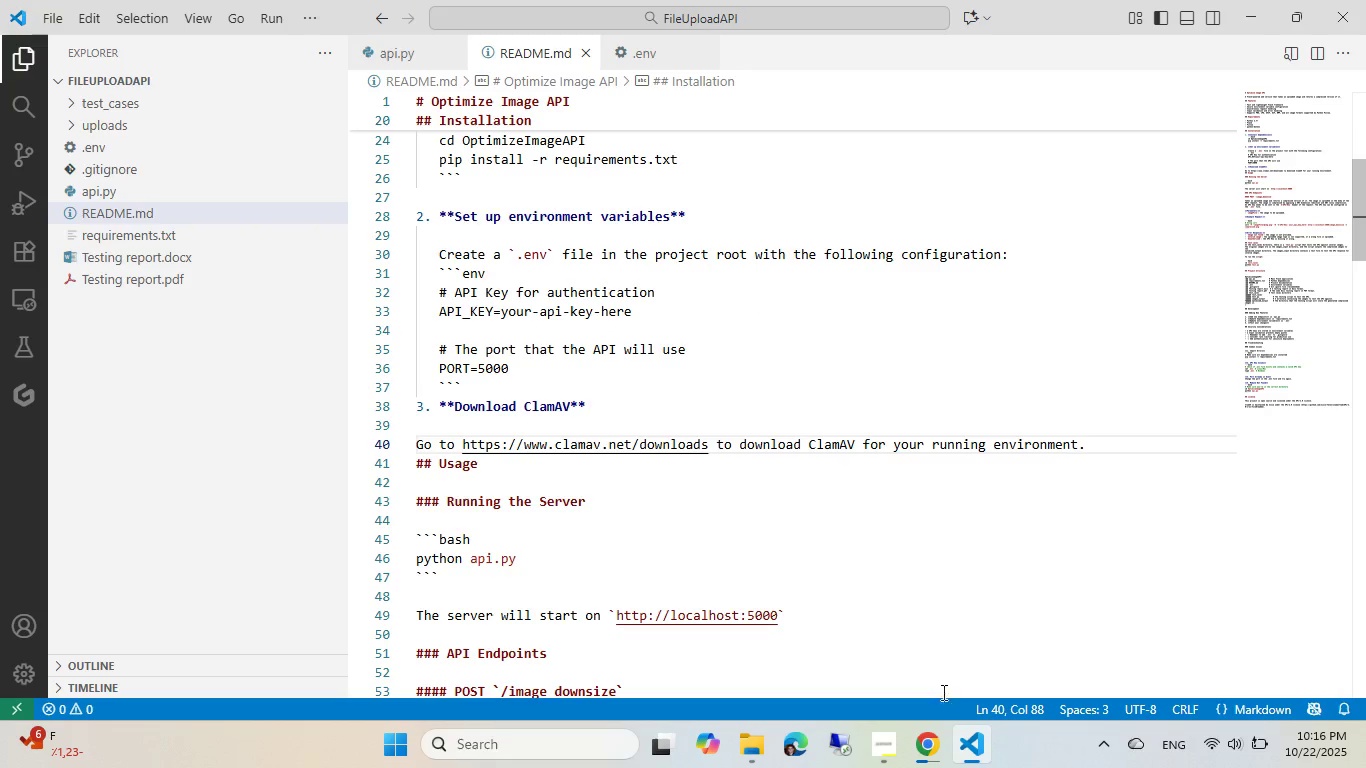 
left_click([40, 767])
 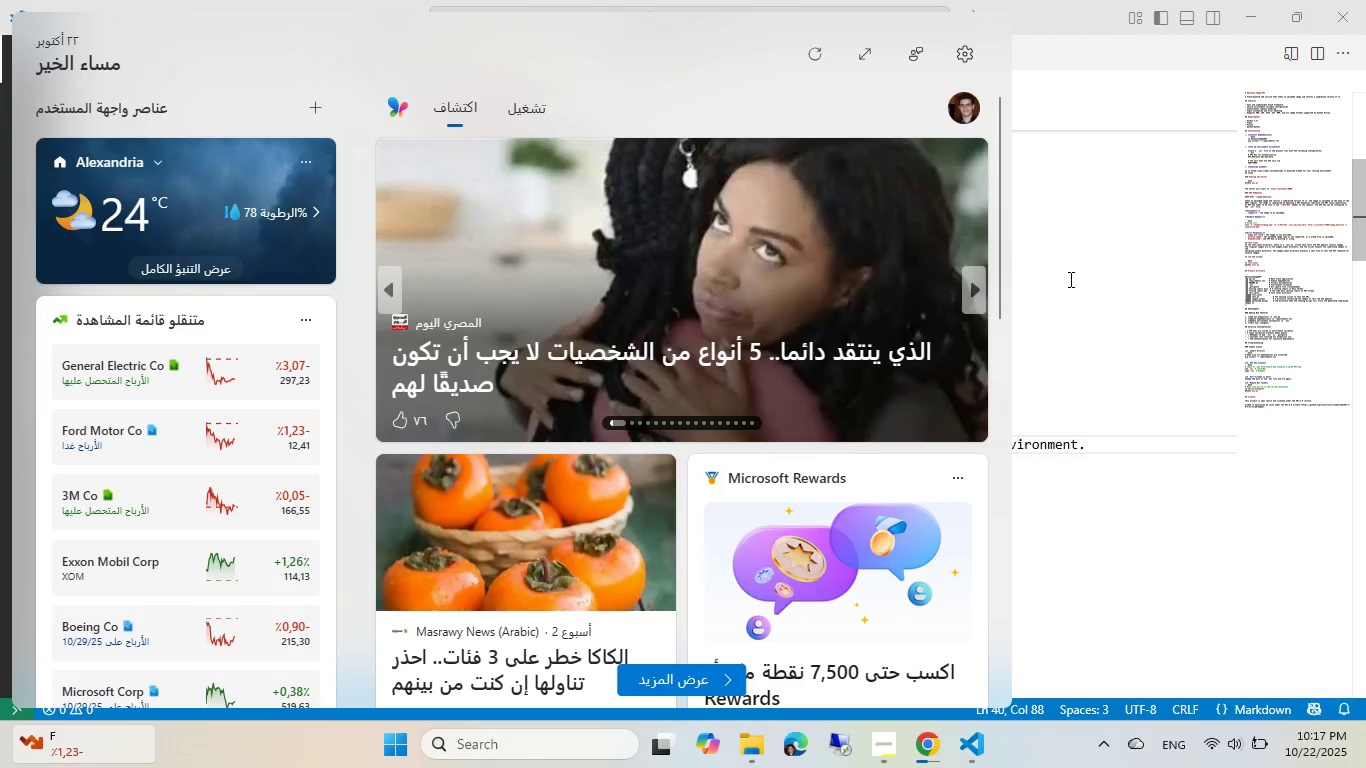 
left_click([1056, 356])
 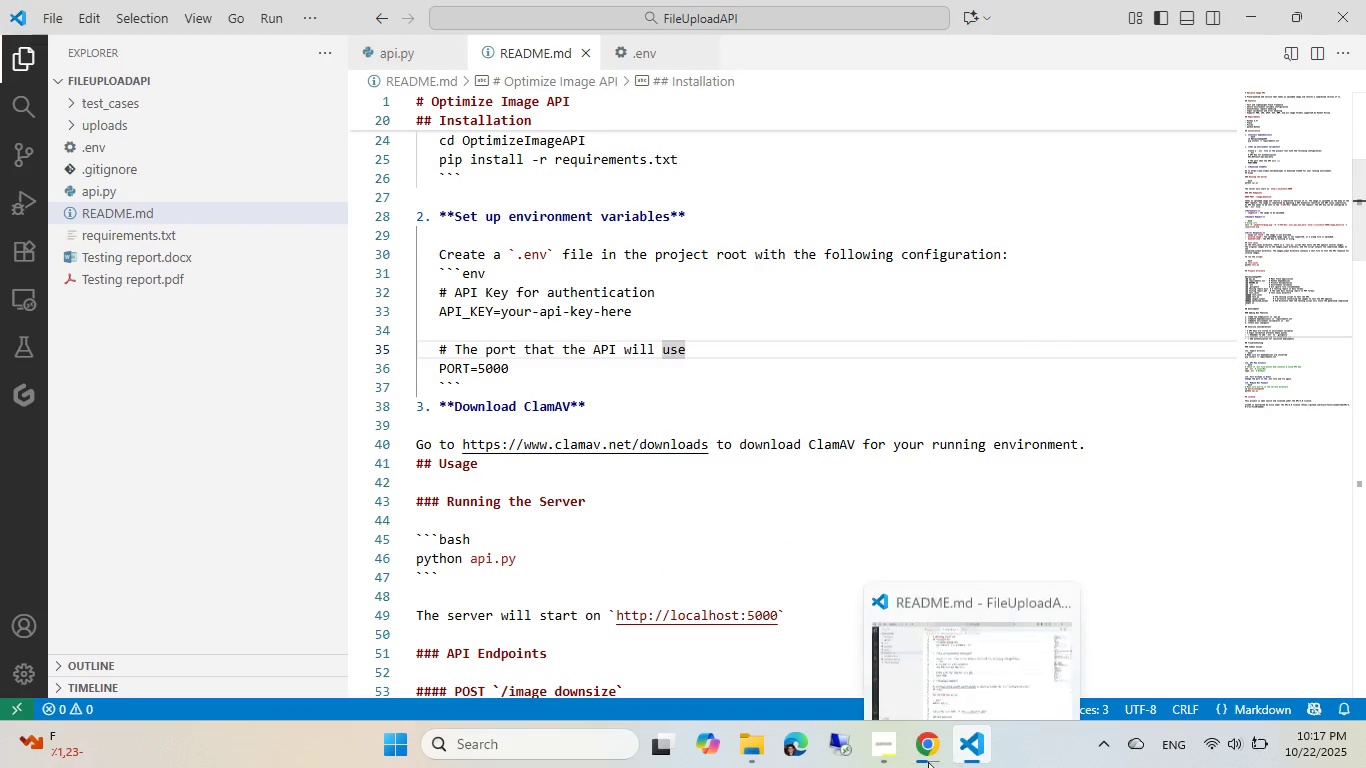 
left_click([928, 762])
 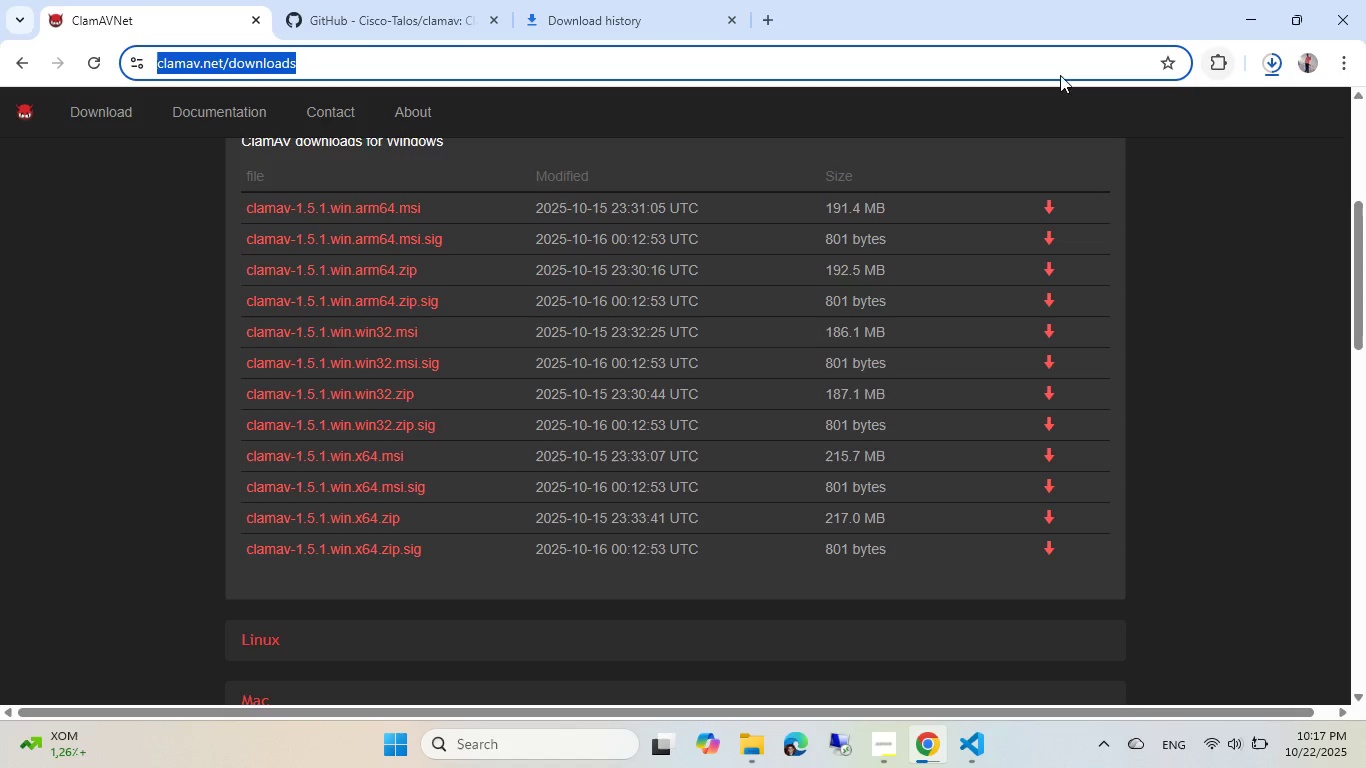 
left_click([626, 0])
 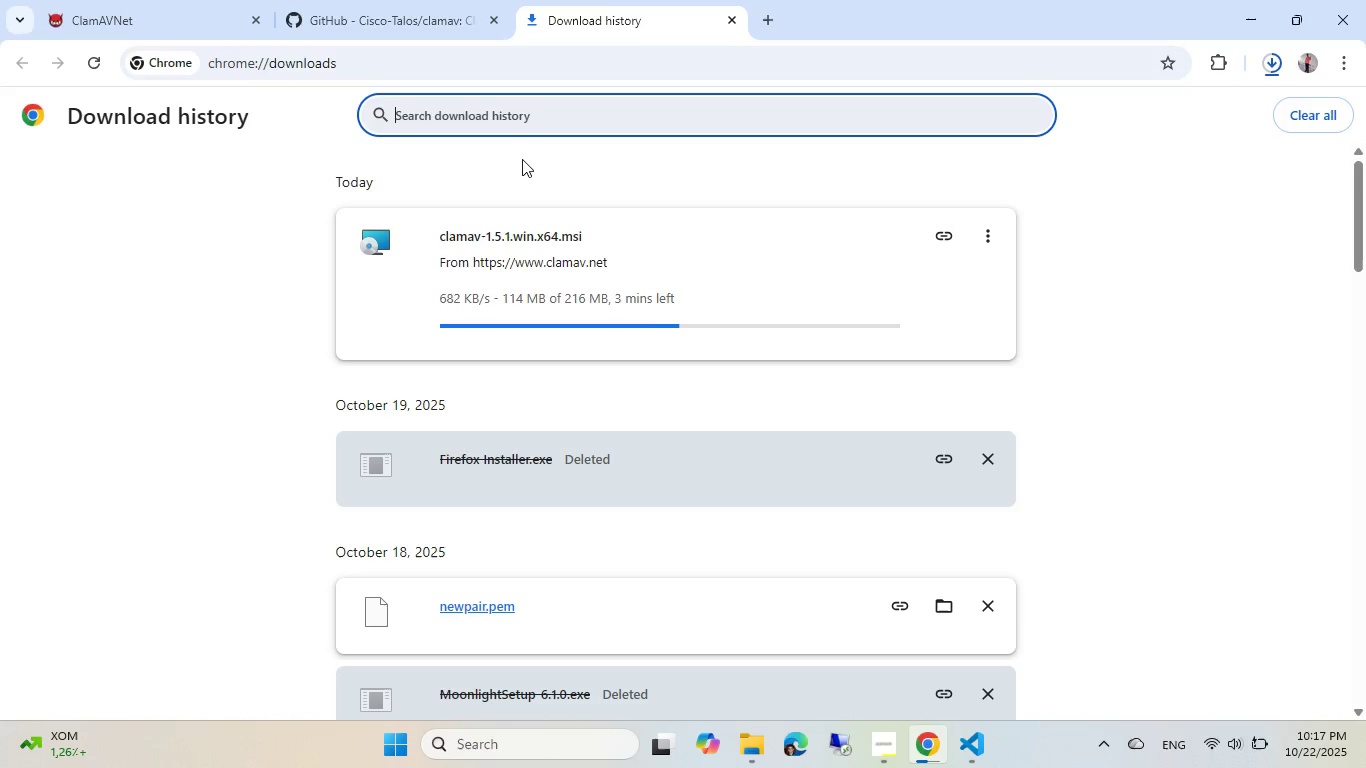 
left_click([361, 0])
 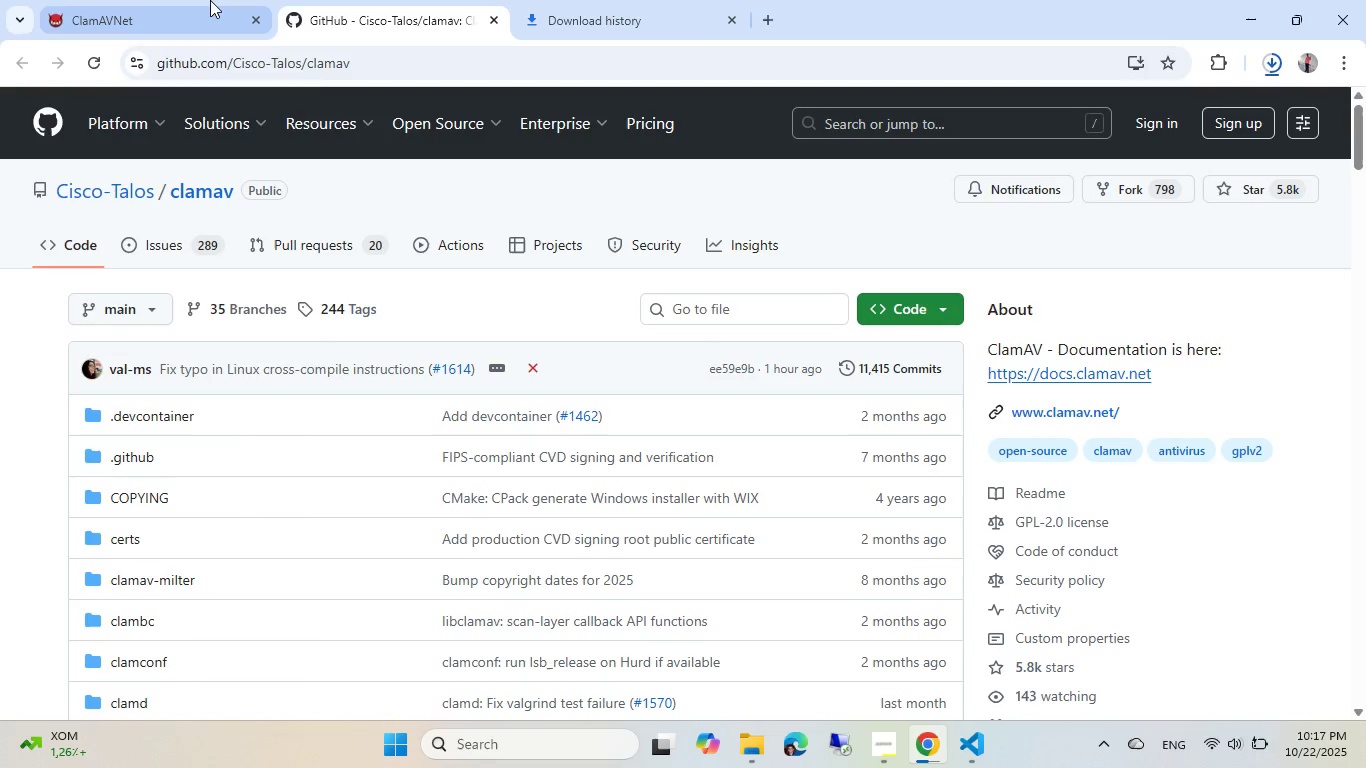 
left_click([209, 0])
 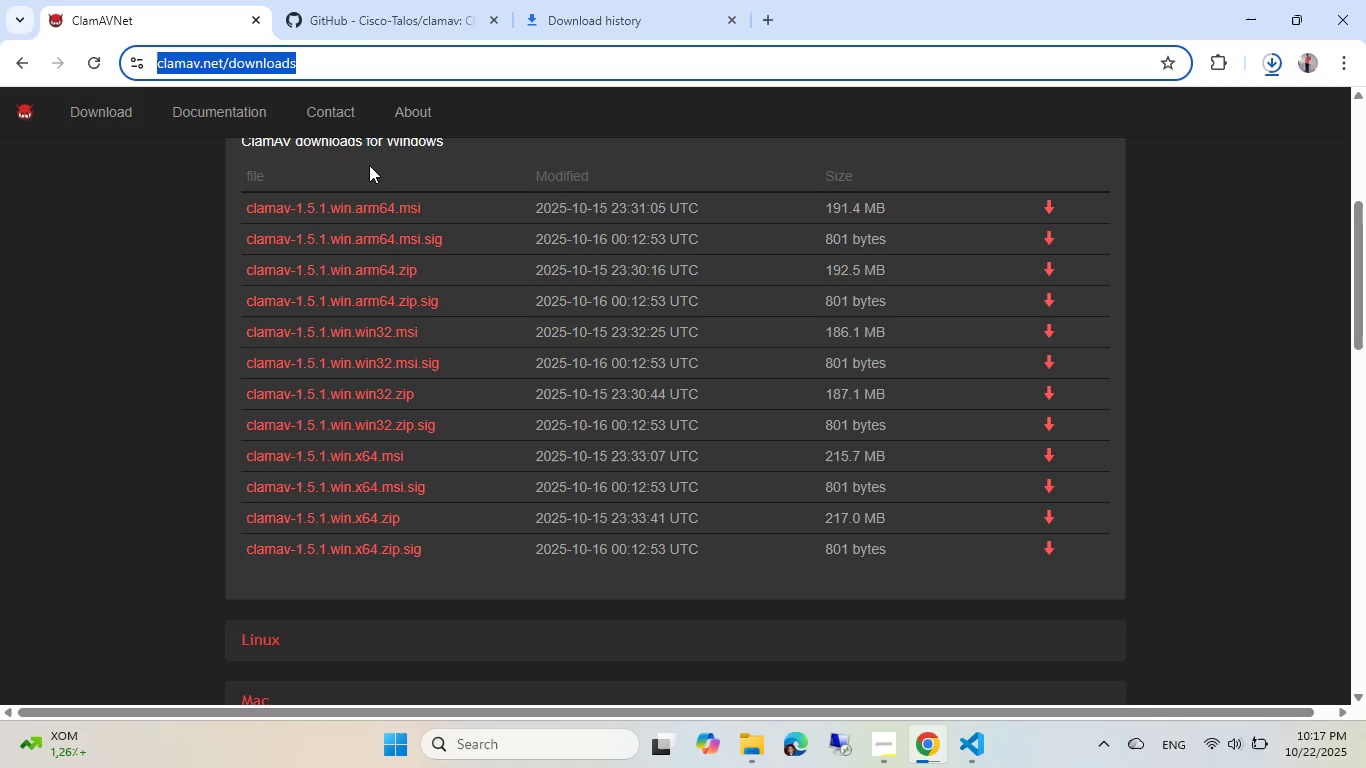 
scroll: coordinate [369, 166], scroll_direction: up, amount: 4.0
 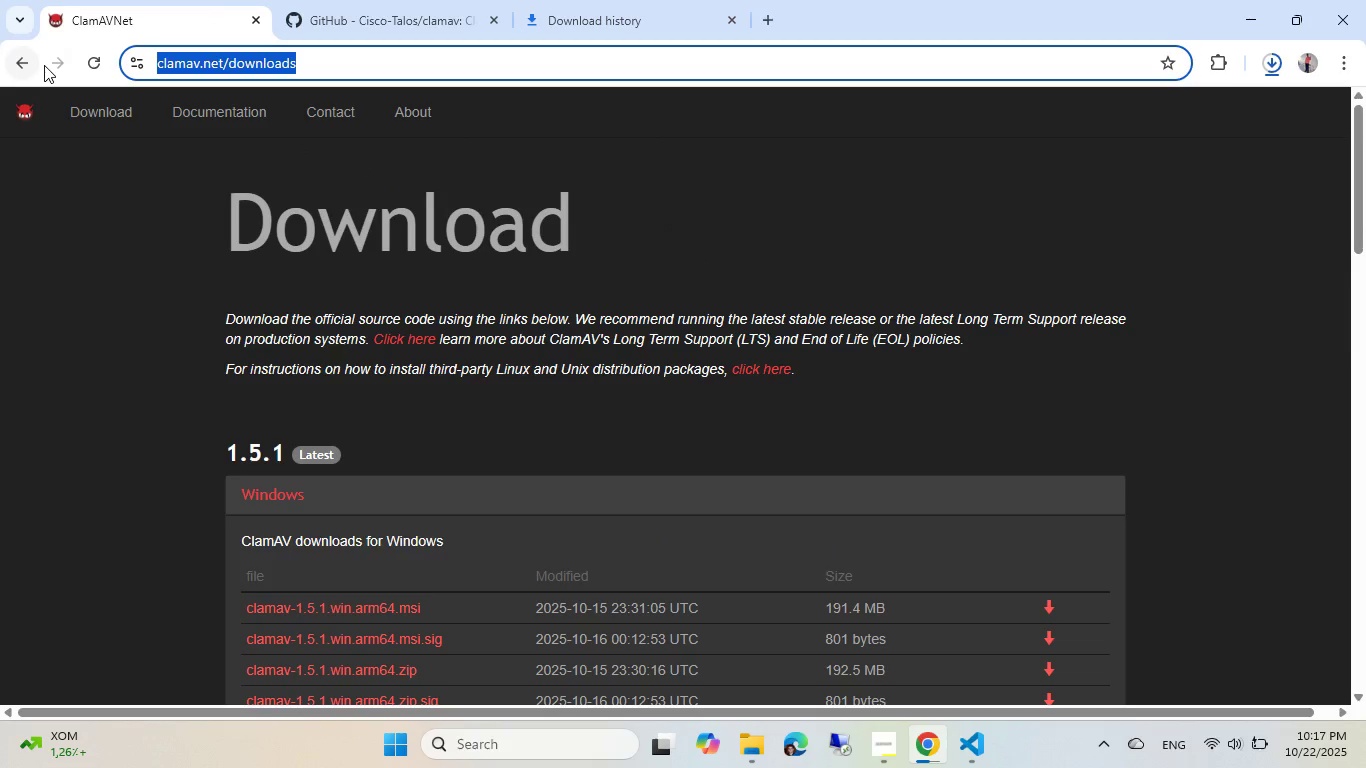 
right_click([29, 58])
 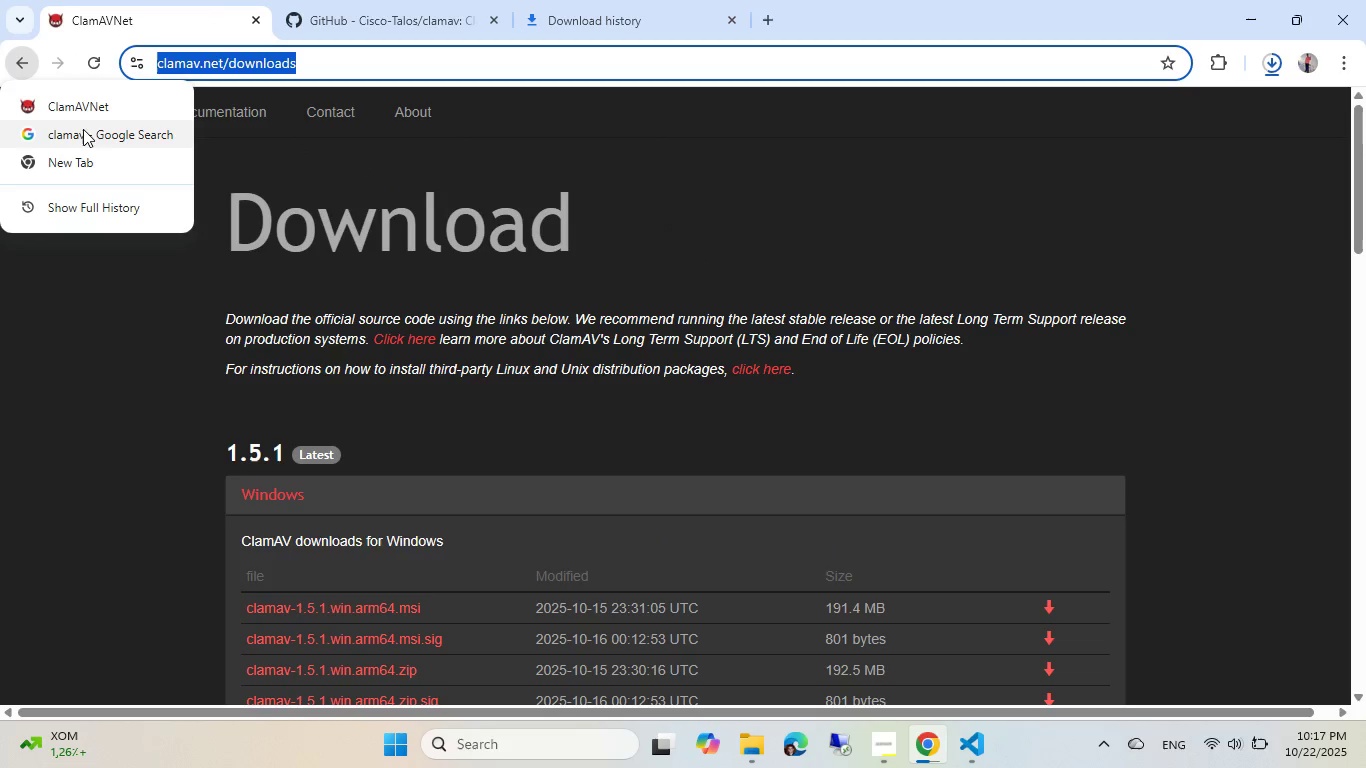 
left_click([85, 136])
 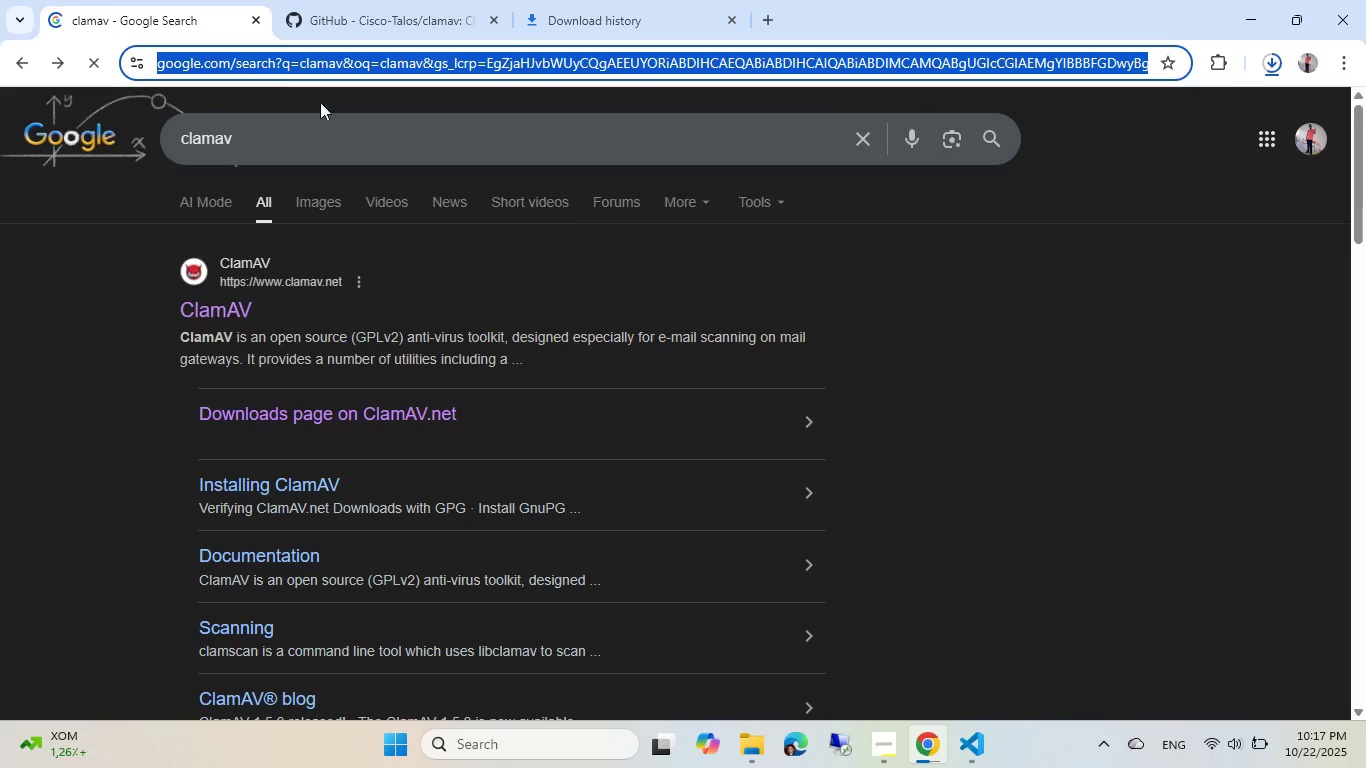 
left_click([336, 134])
 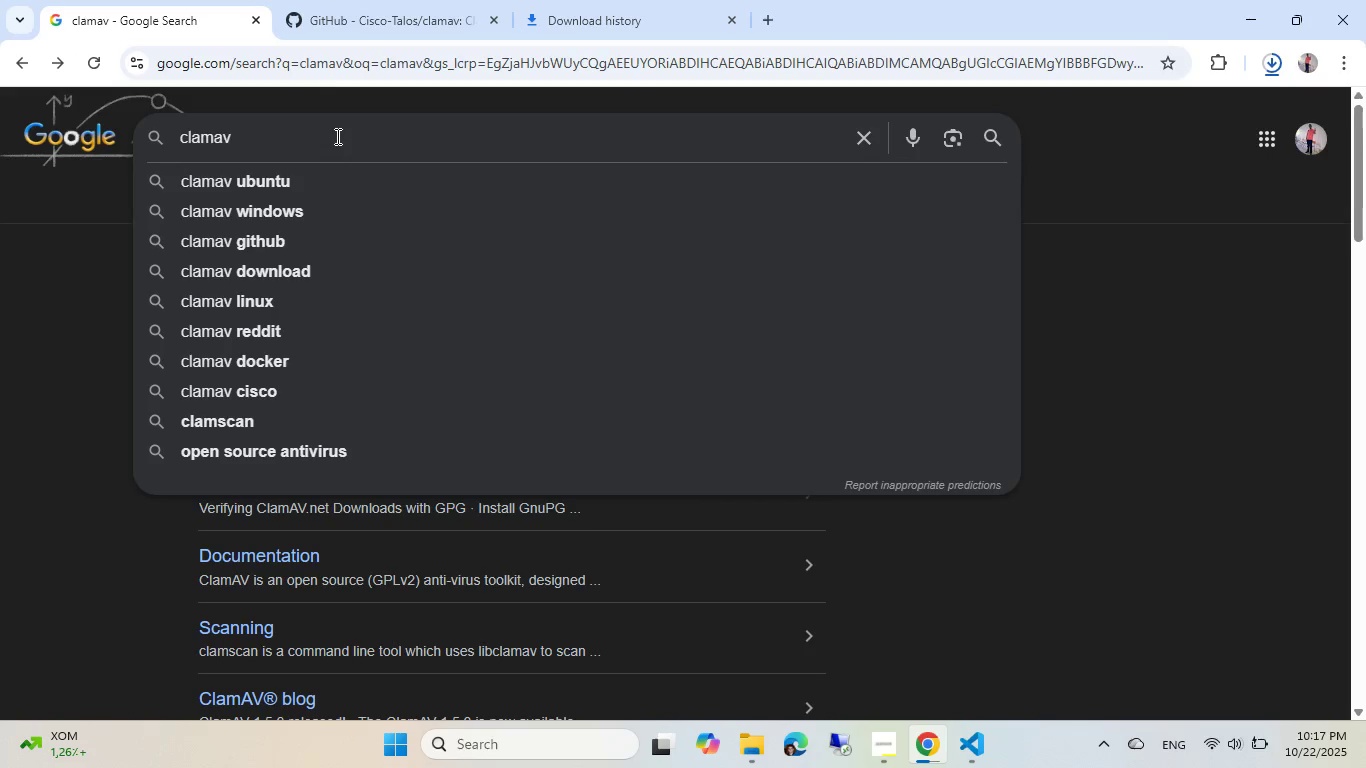 
type( python)
 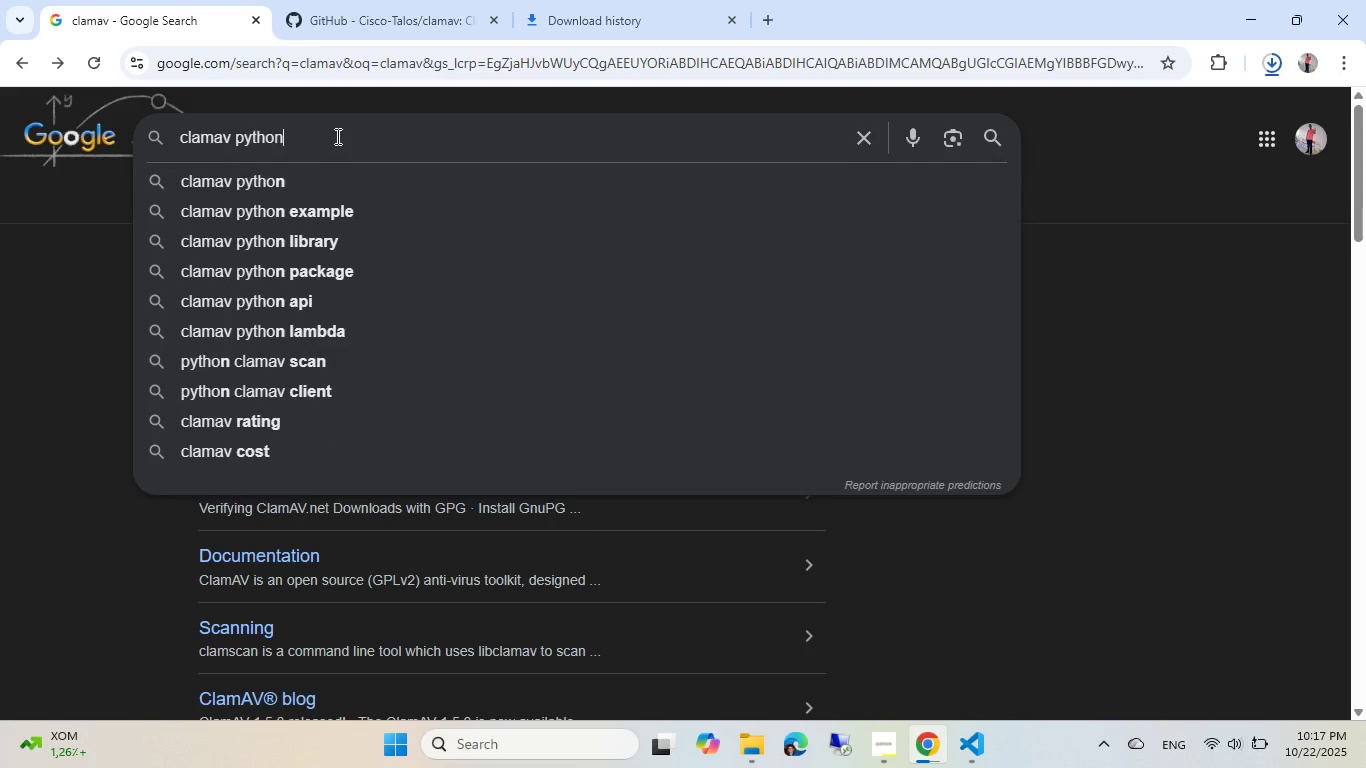 
key(Enter)
 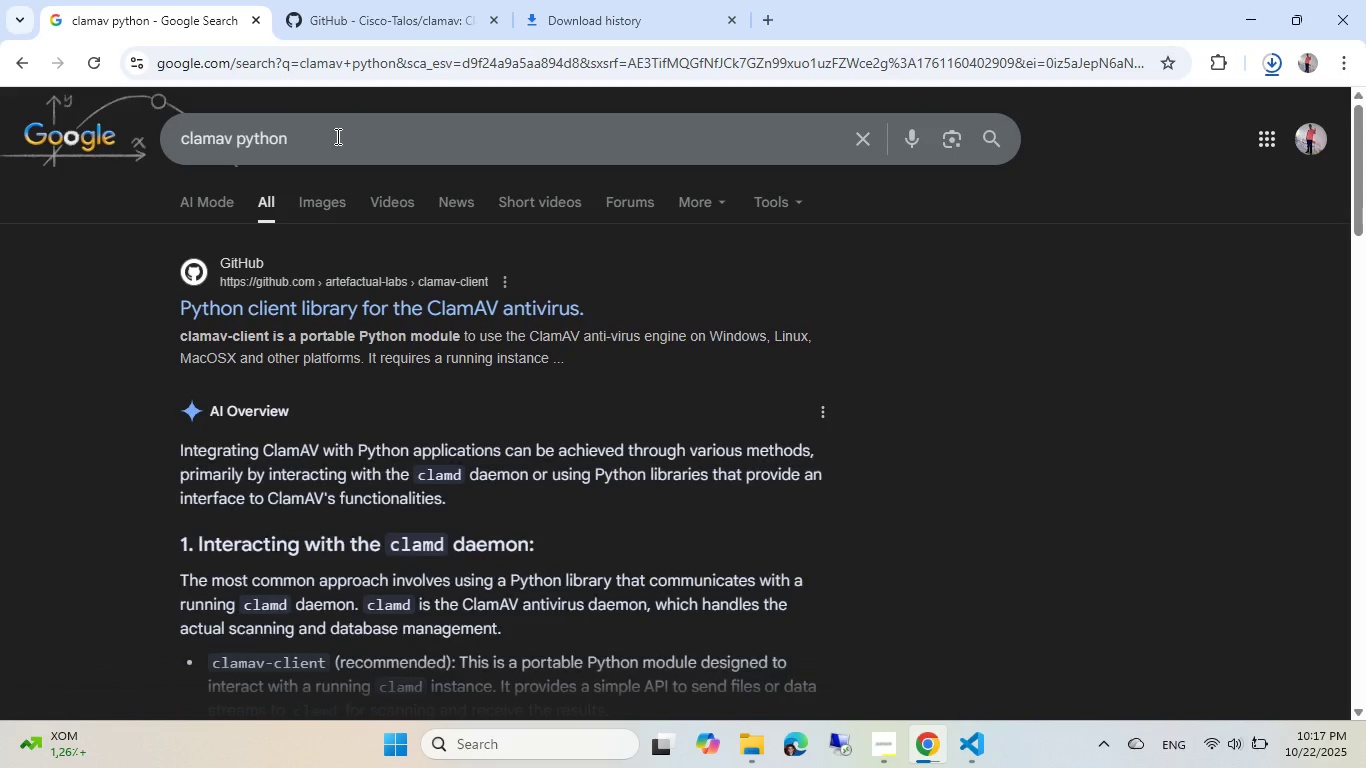 
left_click([406, 314])
 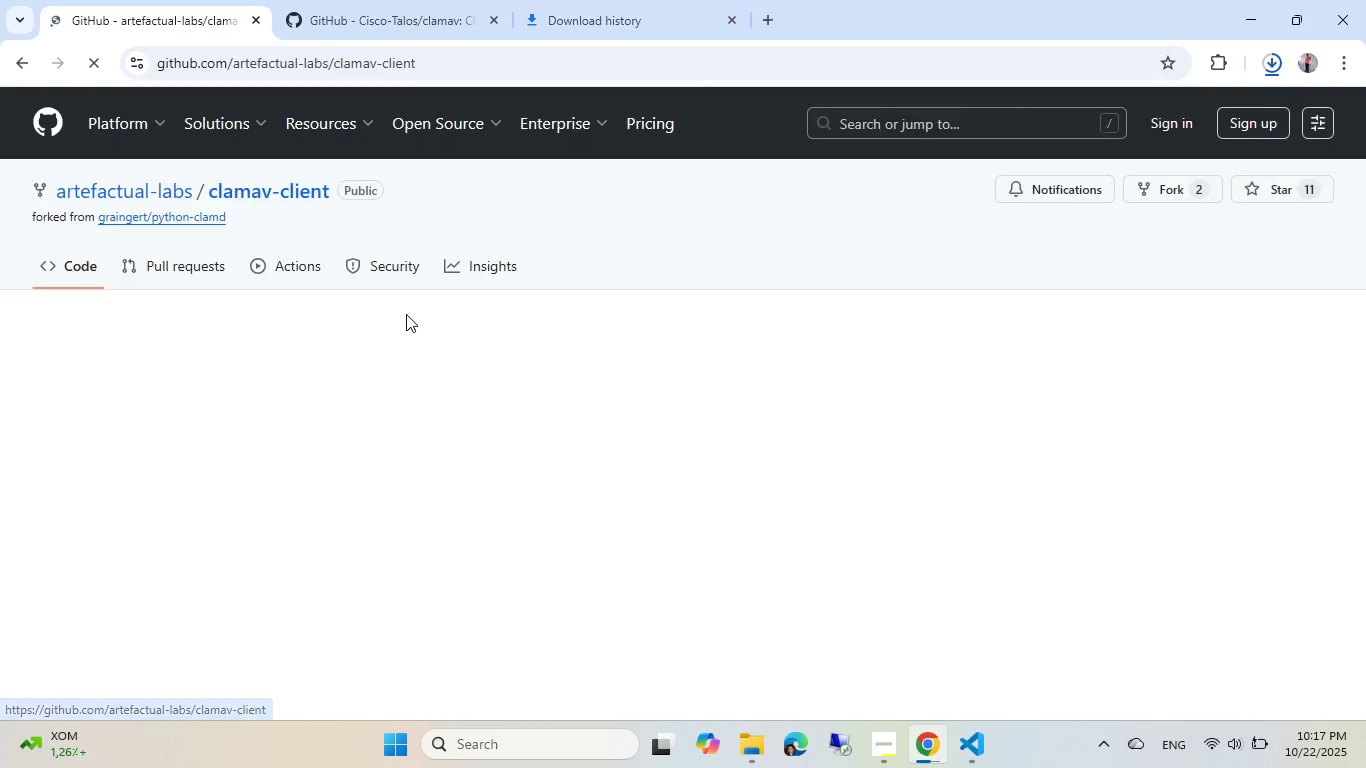 
scroll: coordinate [407, 315], scroll_direction: down, amount: 5.0
 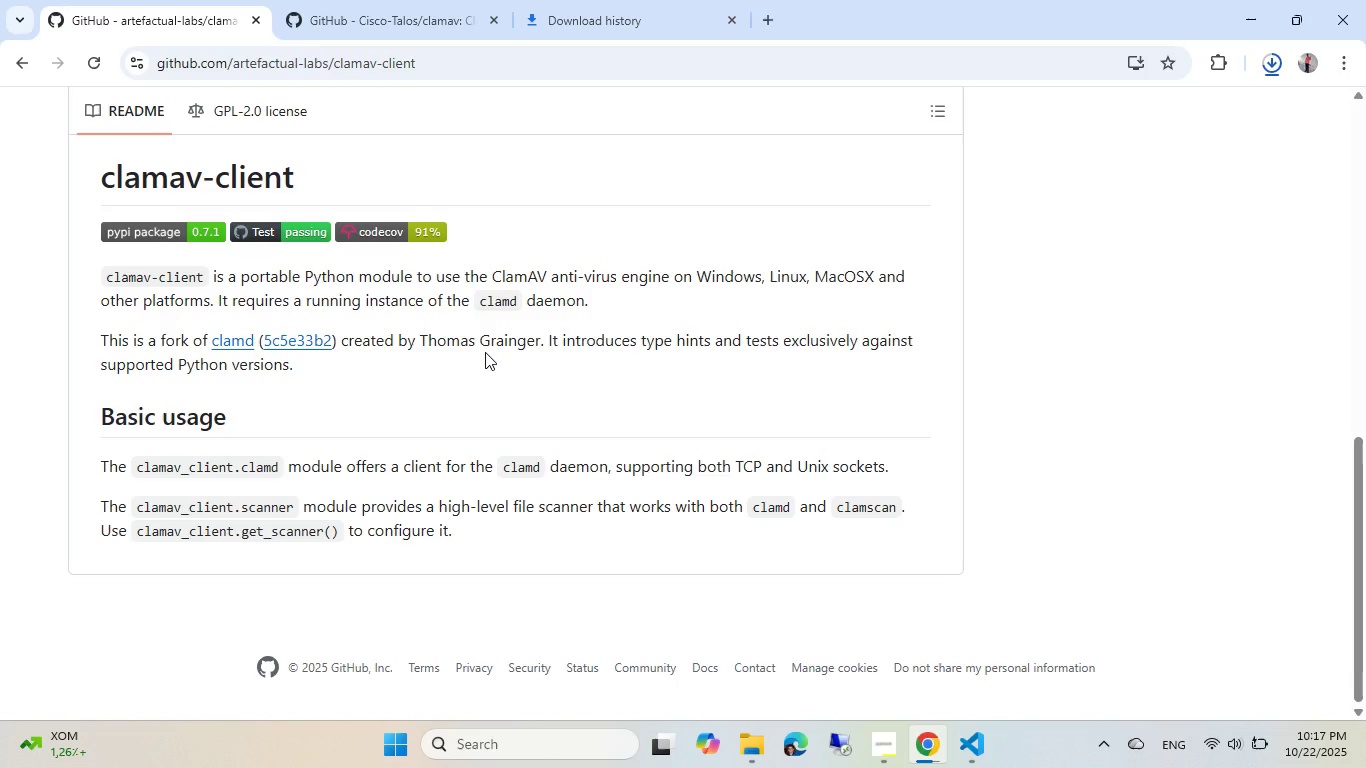 
wait(22.83)
 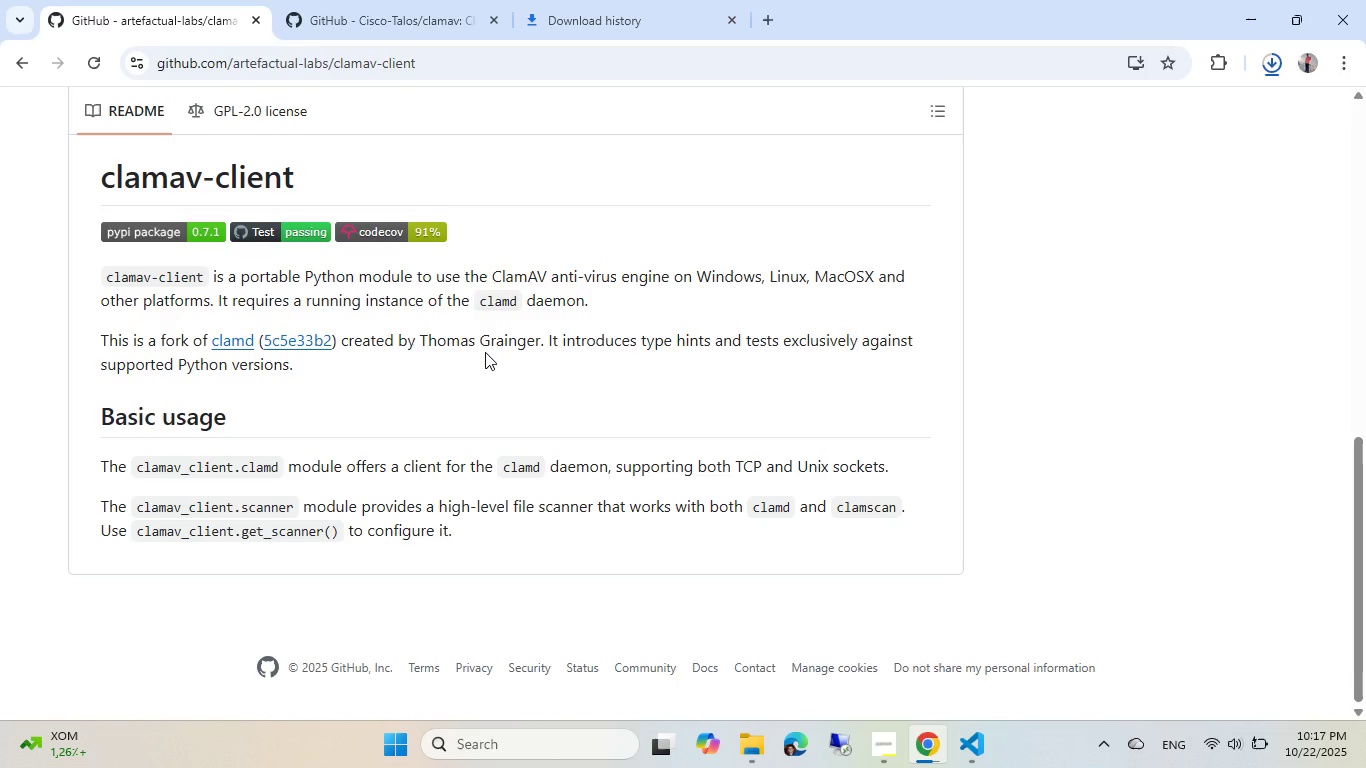 
scroll: coordinate [485, 352], scroll_direction: up, amount: 9.0
 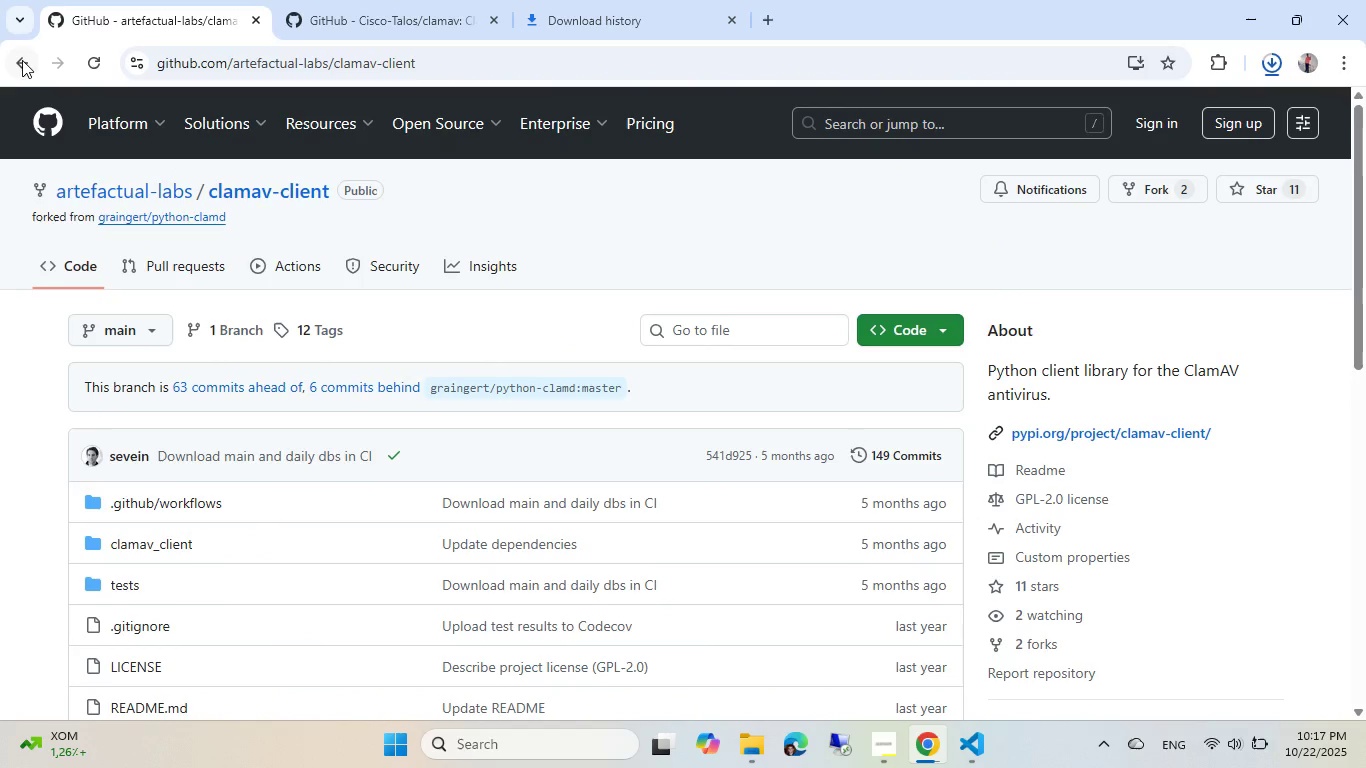 
left_click([22, 58])
 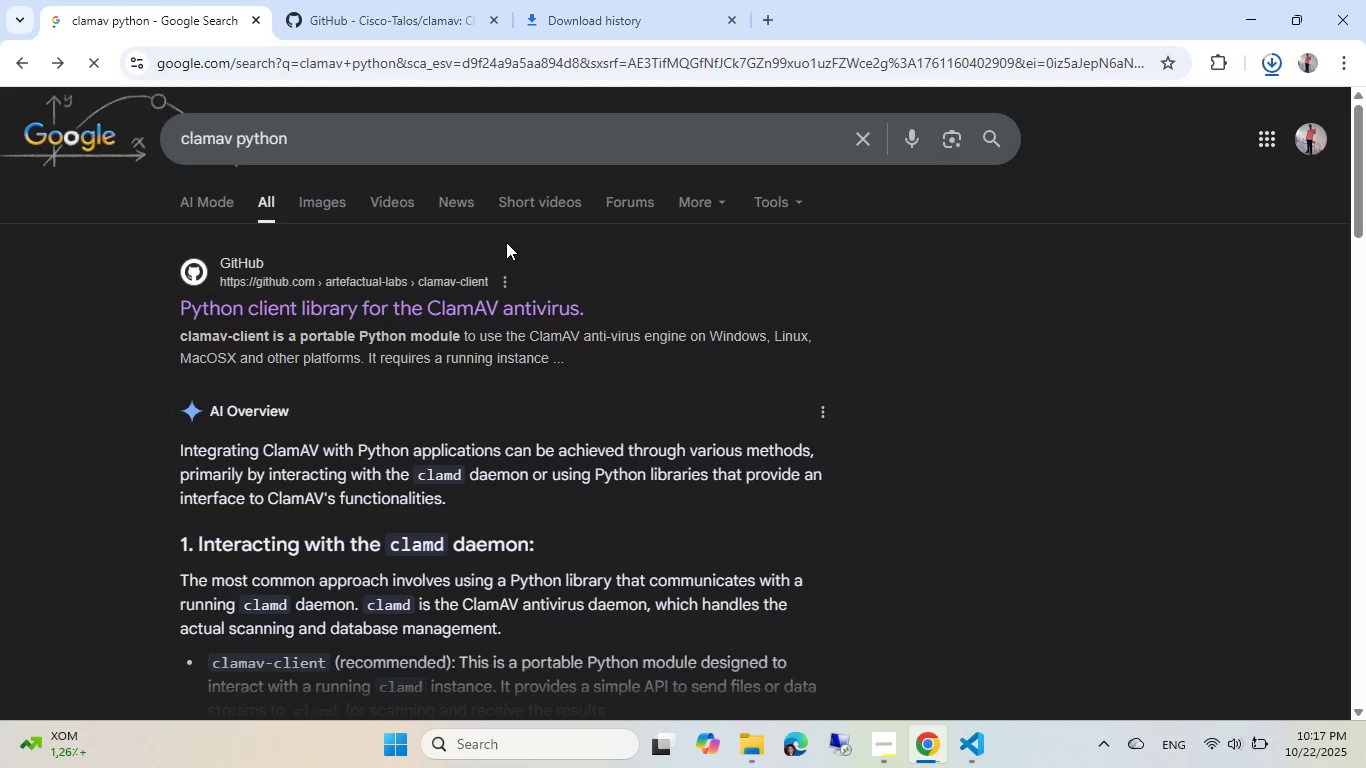 
scroll: coordinate [364, 289], scroll_direction: down, amount: 4.0
 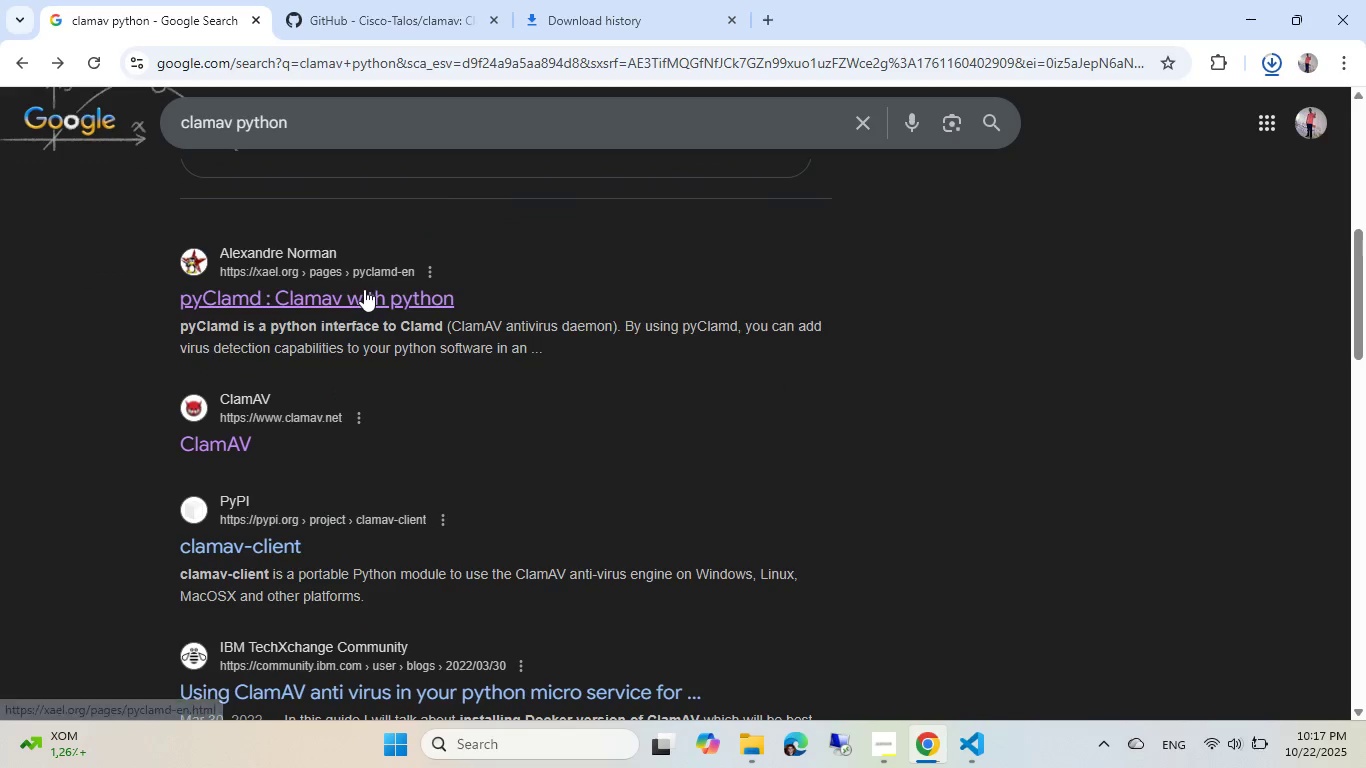 
left_click([364, 289])
 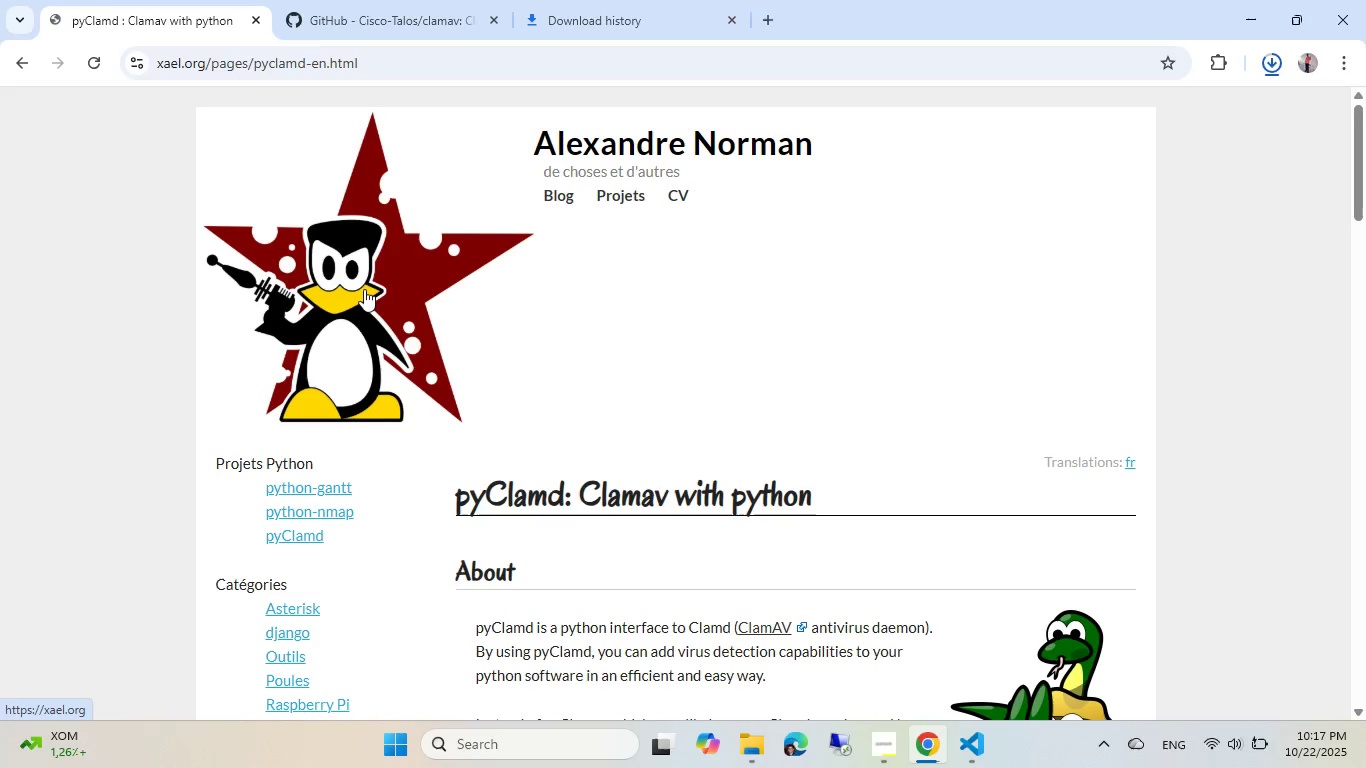 
scroll: coordinate [584, 257], scroll_direction: down, amount: 13.0
 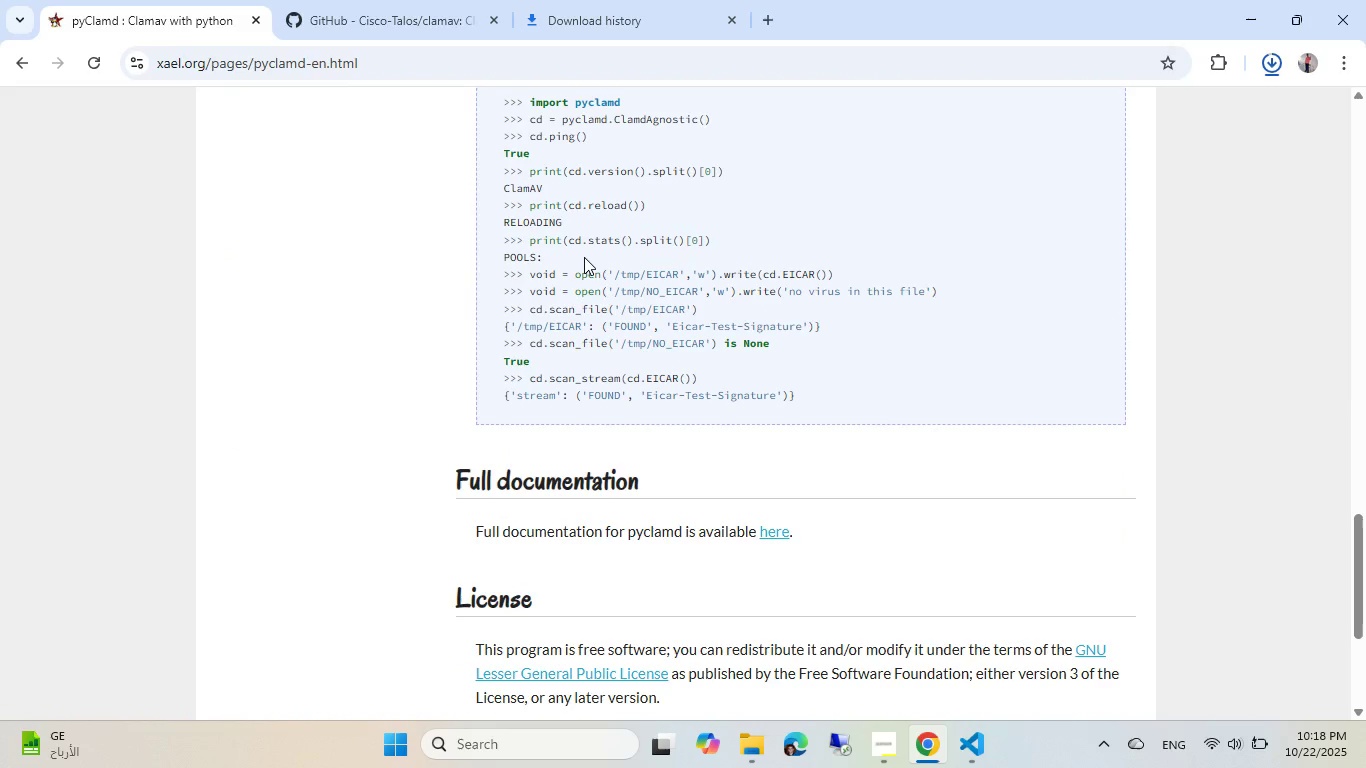 
scroll: coordinate [584, 257], scroll_direction: up, amount: 1.0
 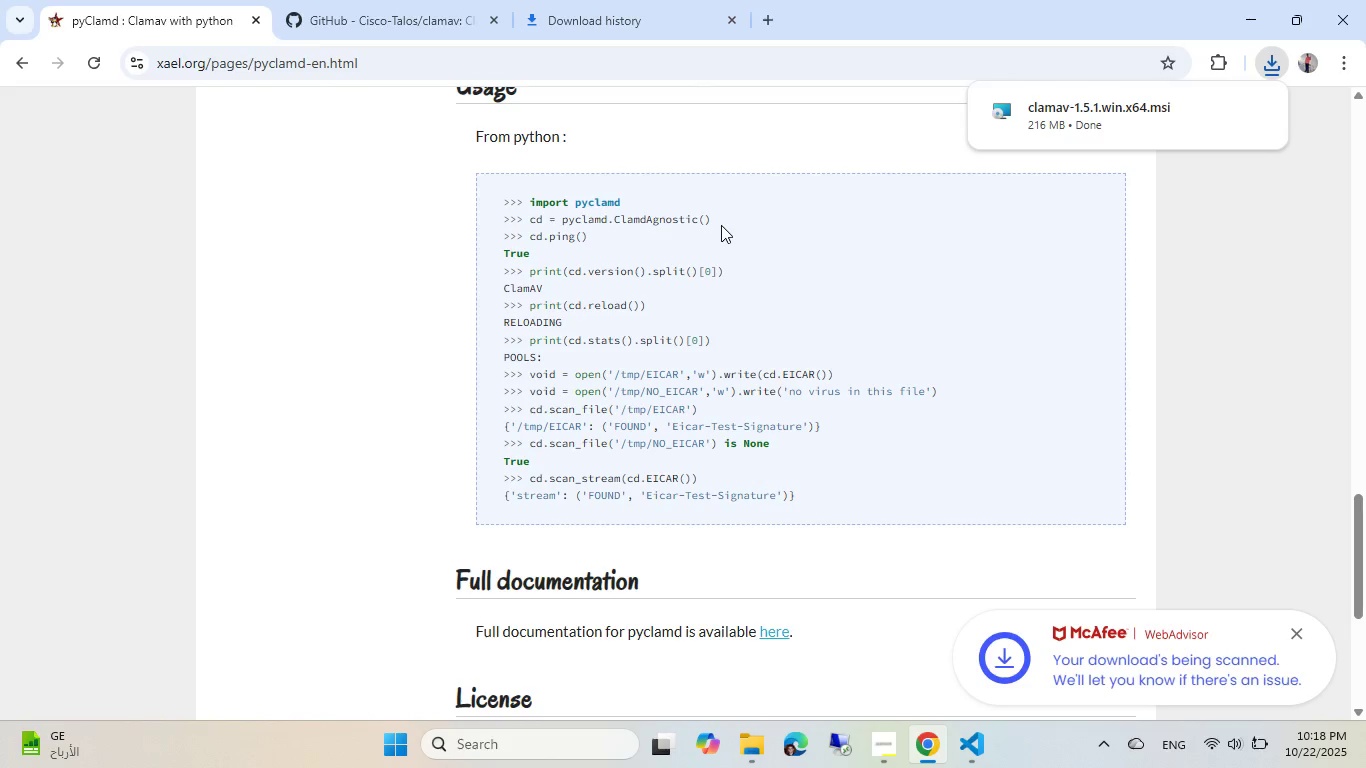 
wait(19.86)
 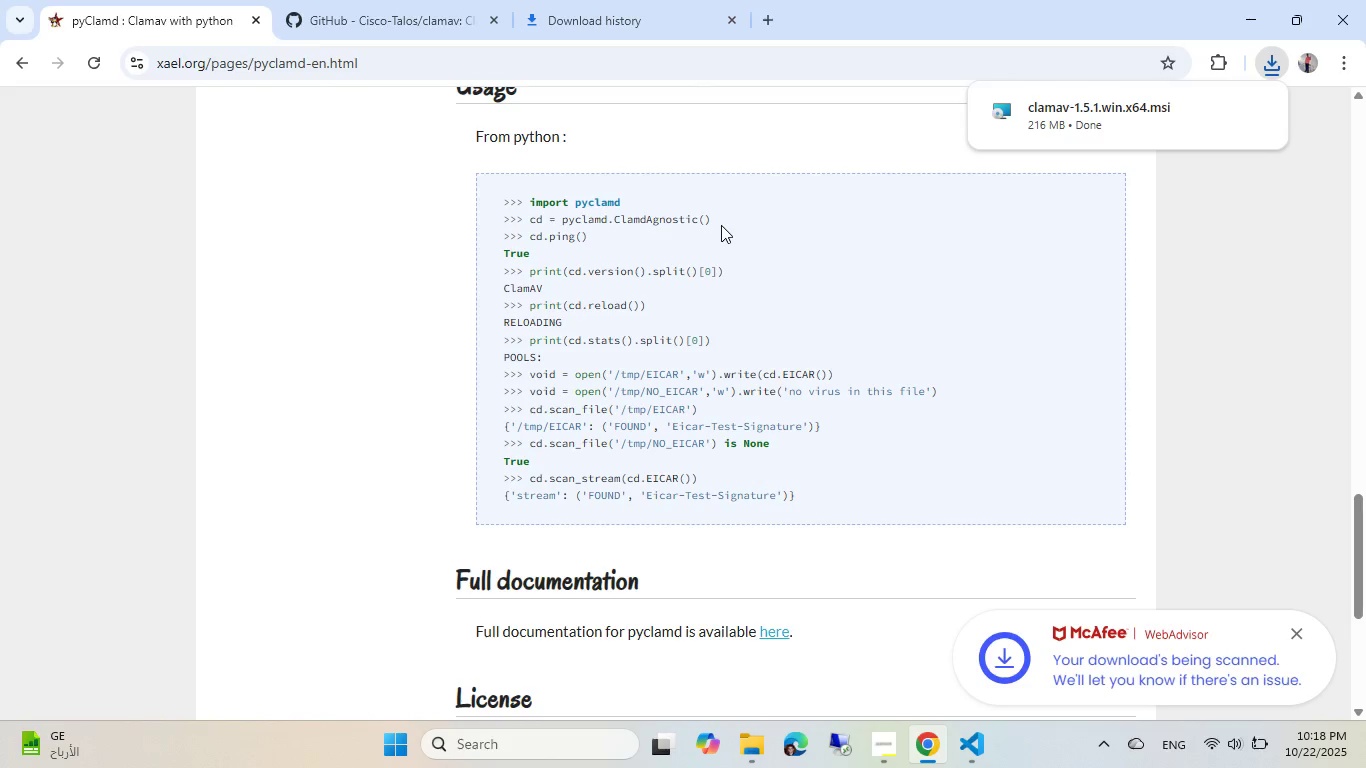 
left_click([1276, 70])
 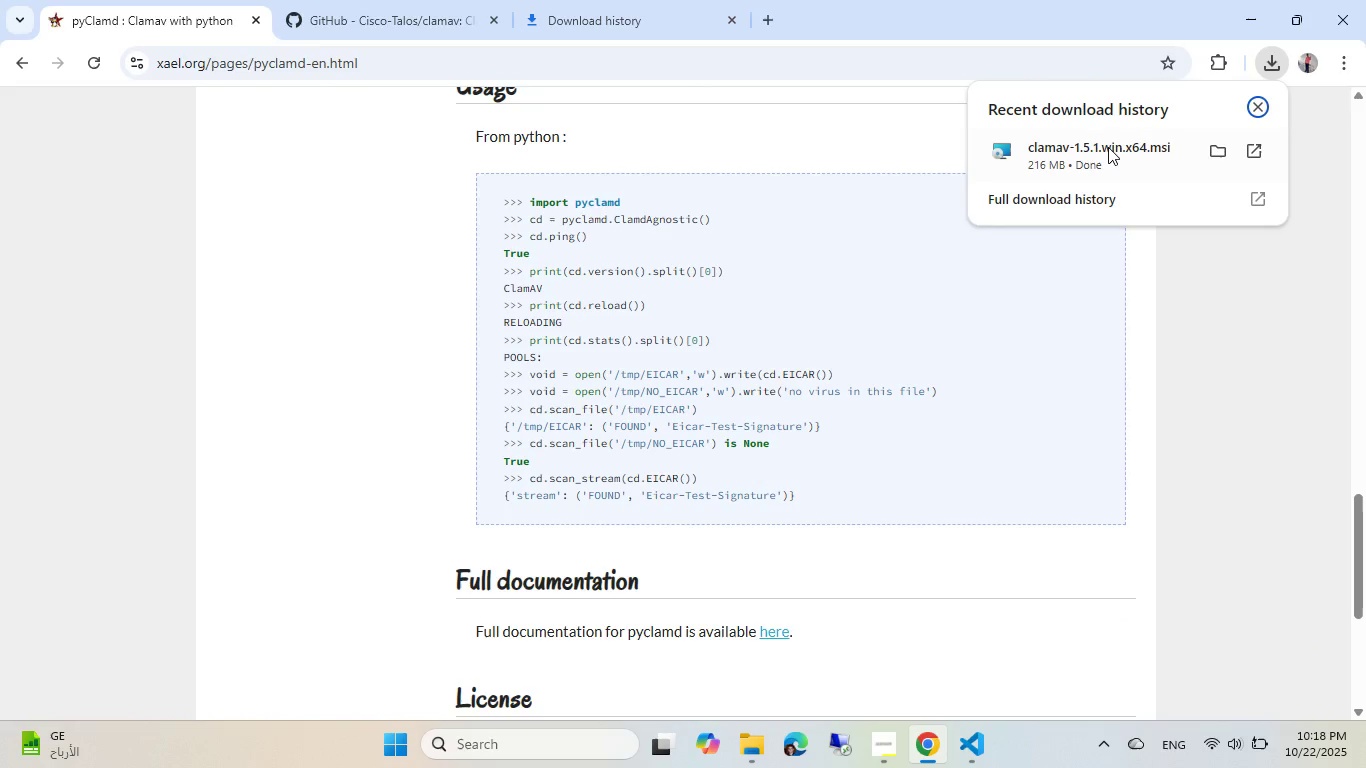 
left_click([1108, 147])
 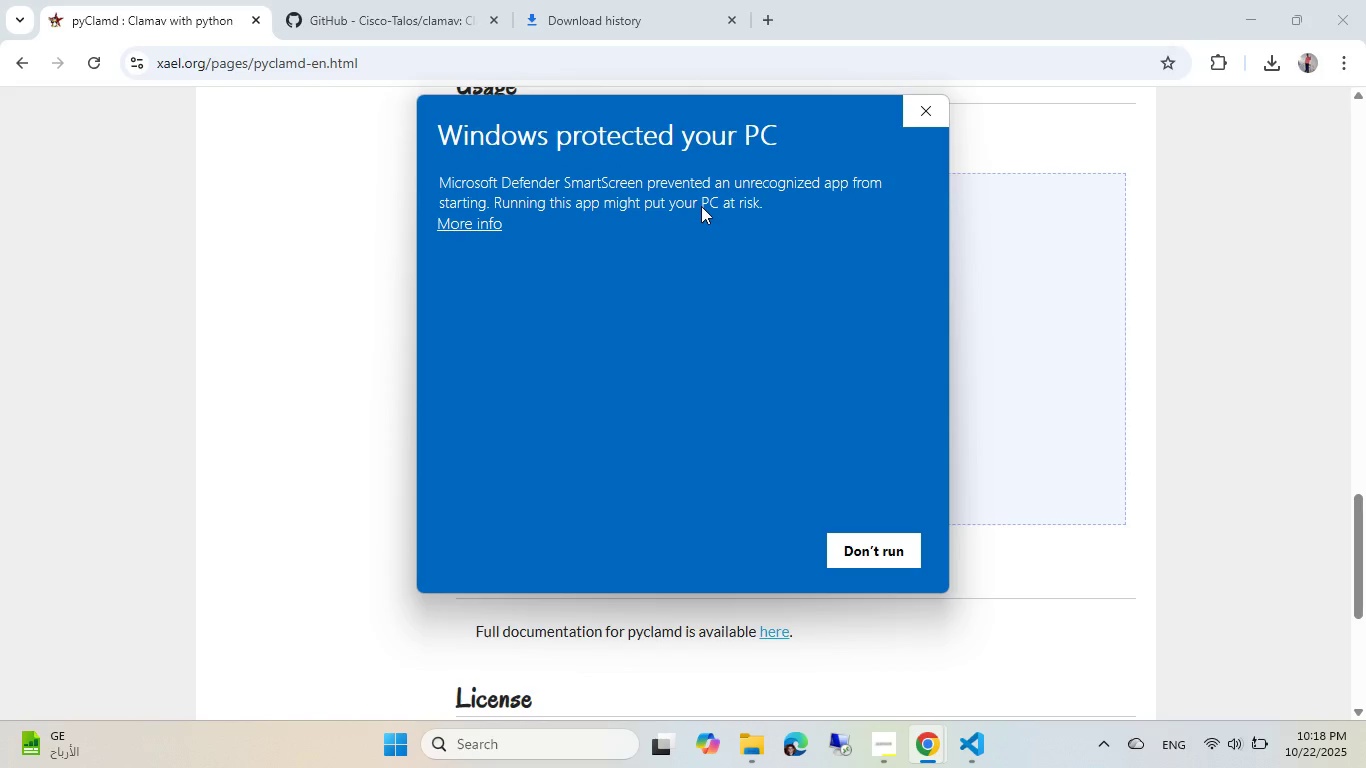 
wait(7.05)
 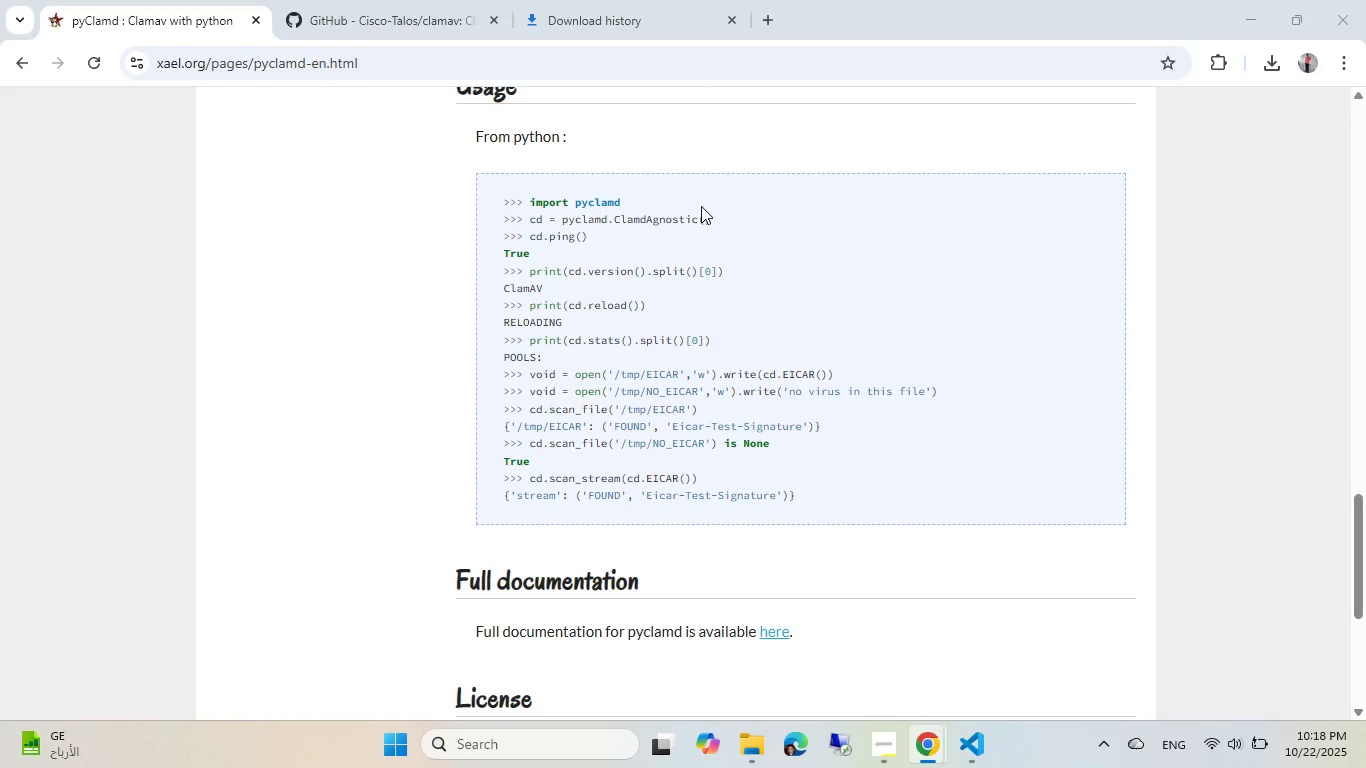 
left_click([491, 223])
 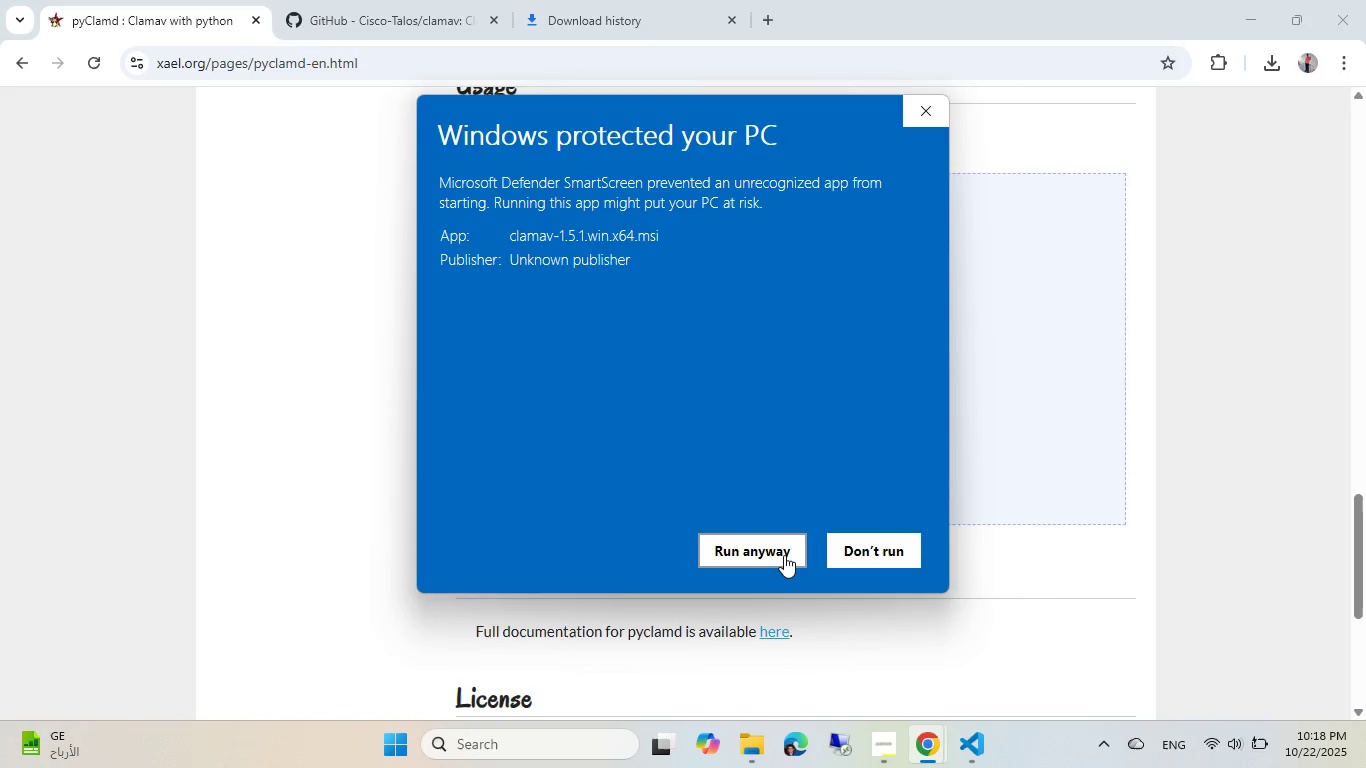 
left_click([784, 555])
 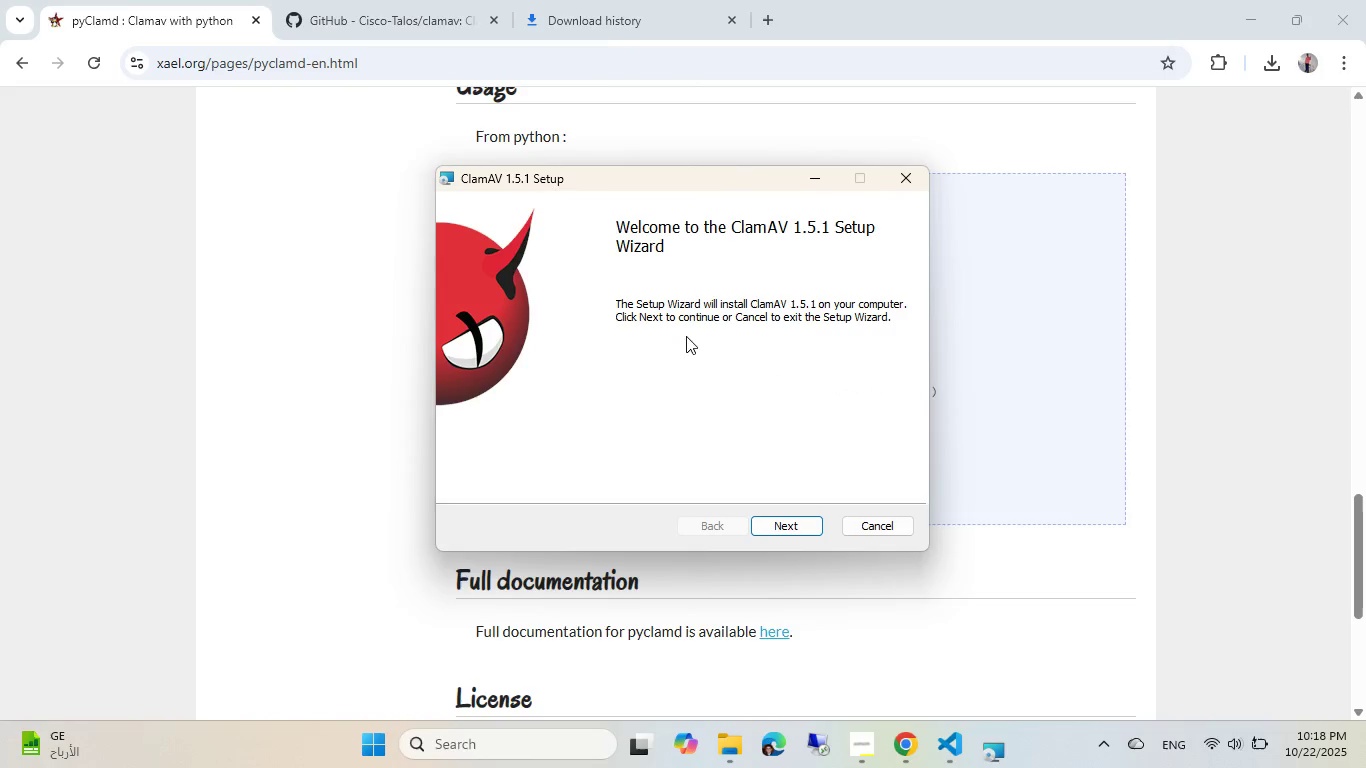 
left_click([790, 519])
 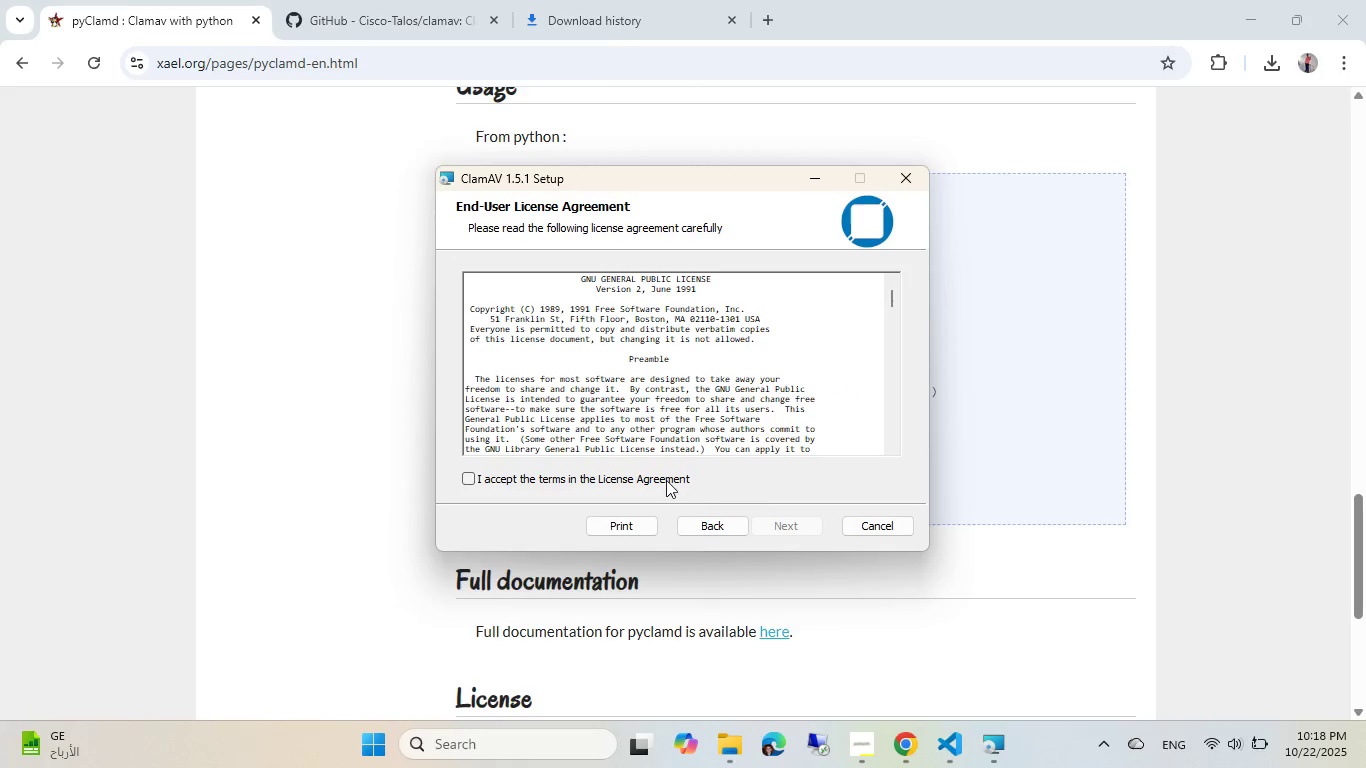 
left_click([666, 480])
 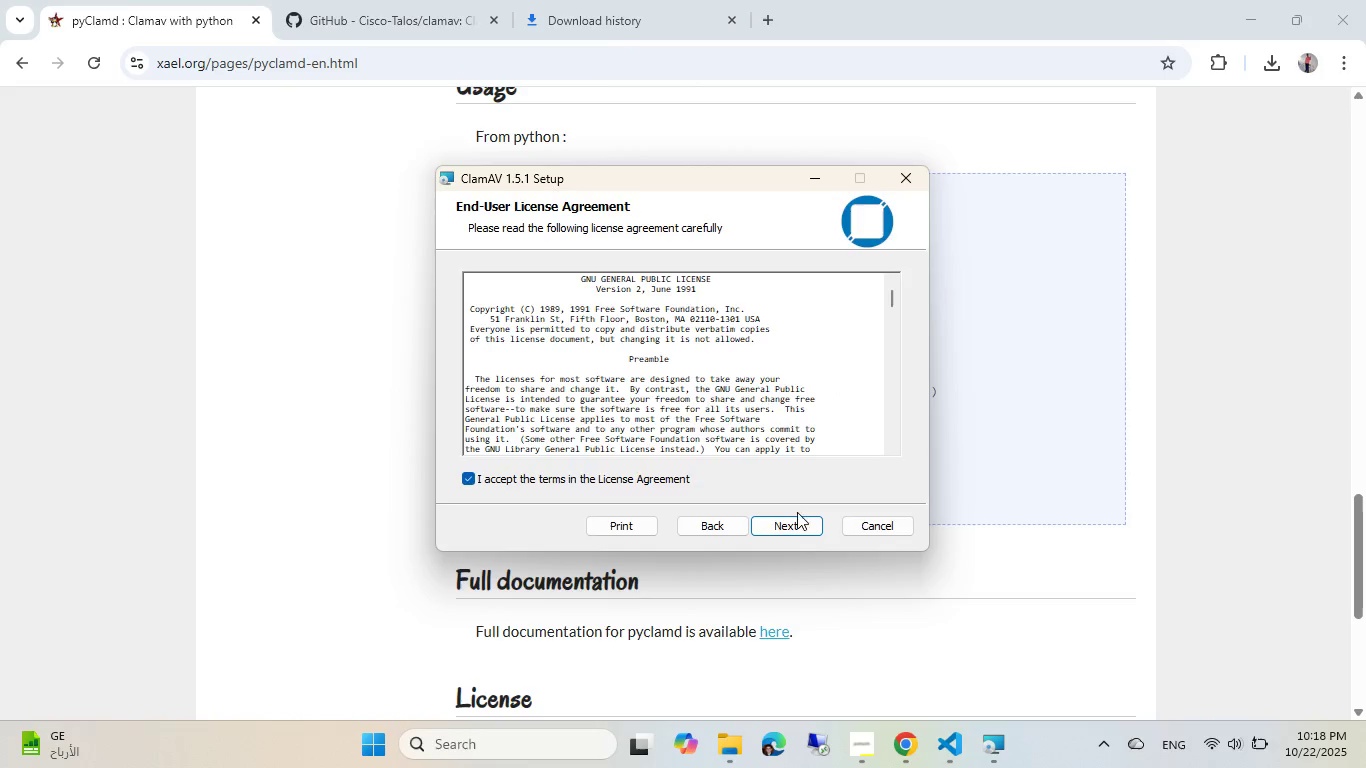 
left_click([798, 517])
 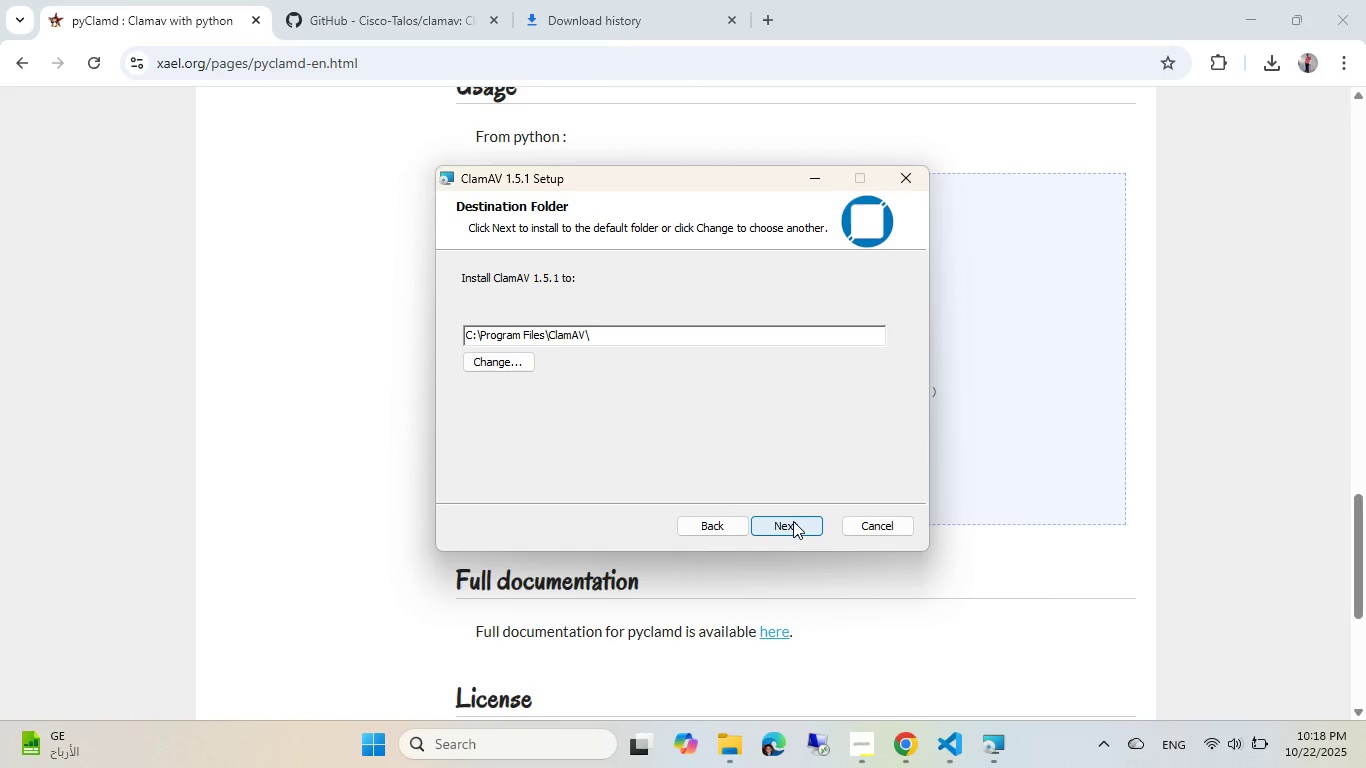 
left_click([793, 521])
 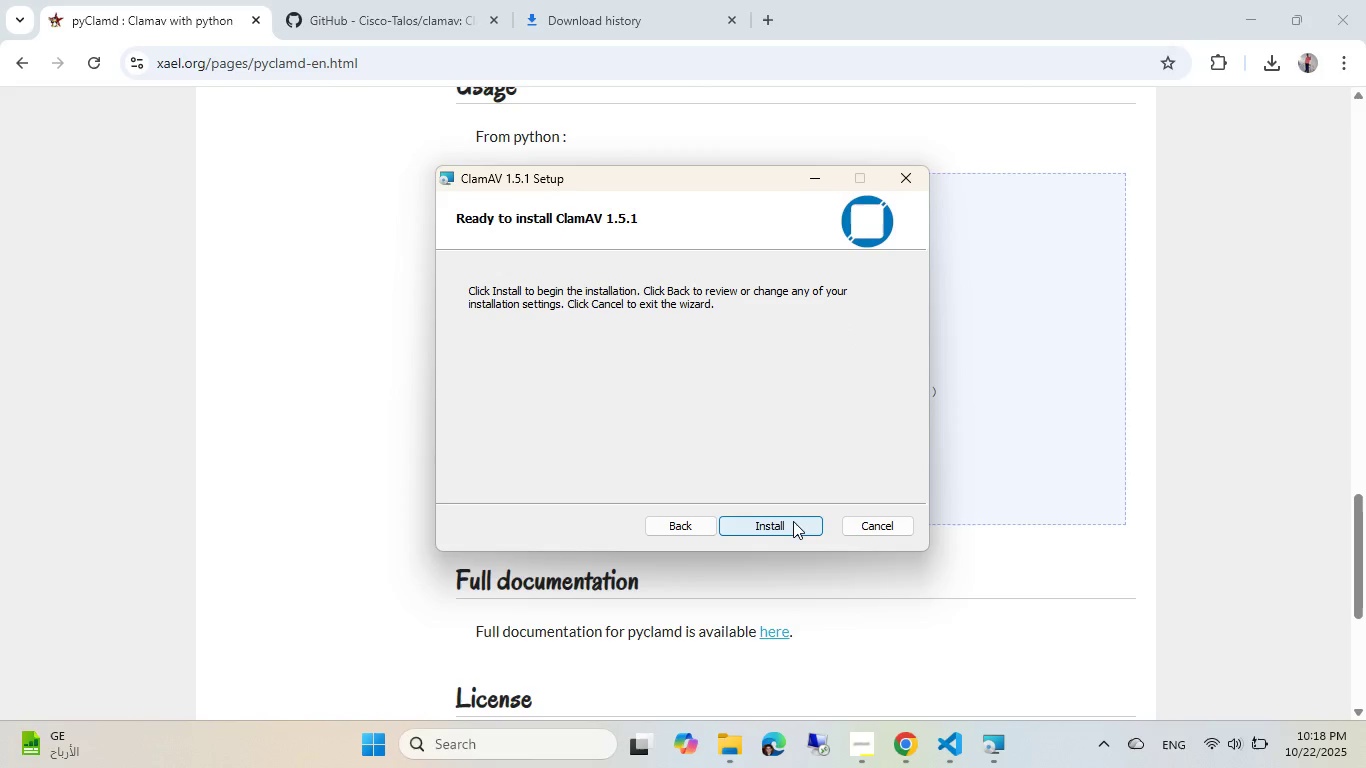 
left_click([793, 521])
 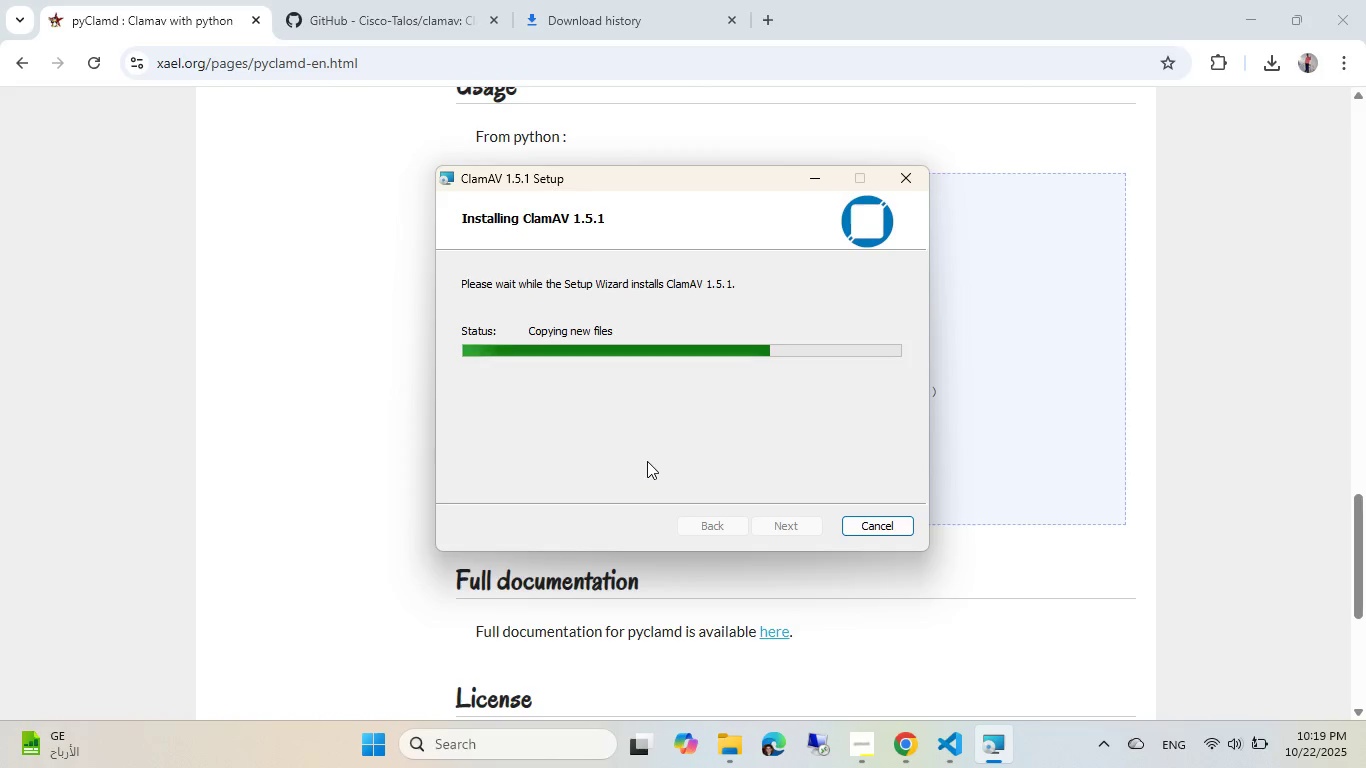 
wait(24.81)
 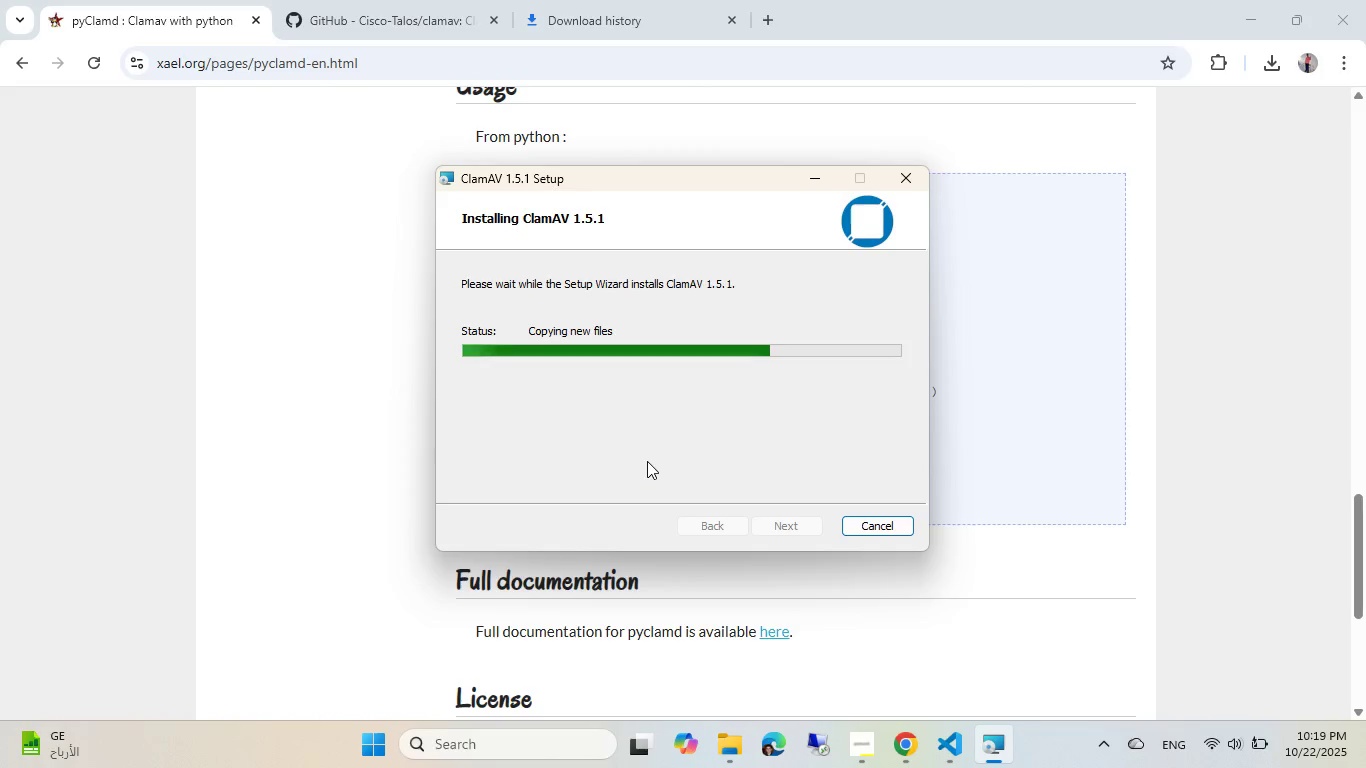 
left_click([803, 532])
 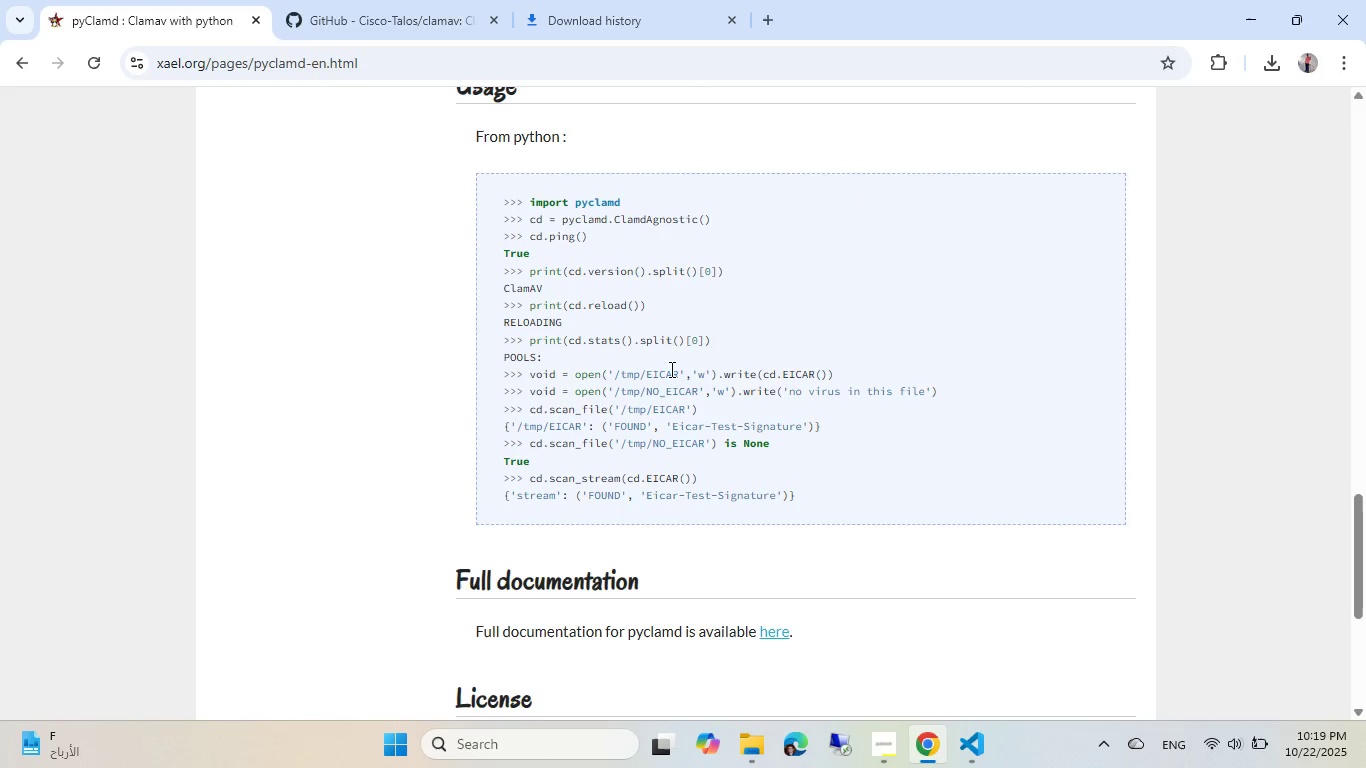 
wait(6.61)
 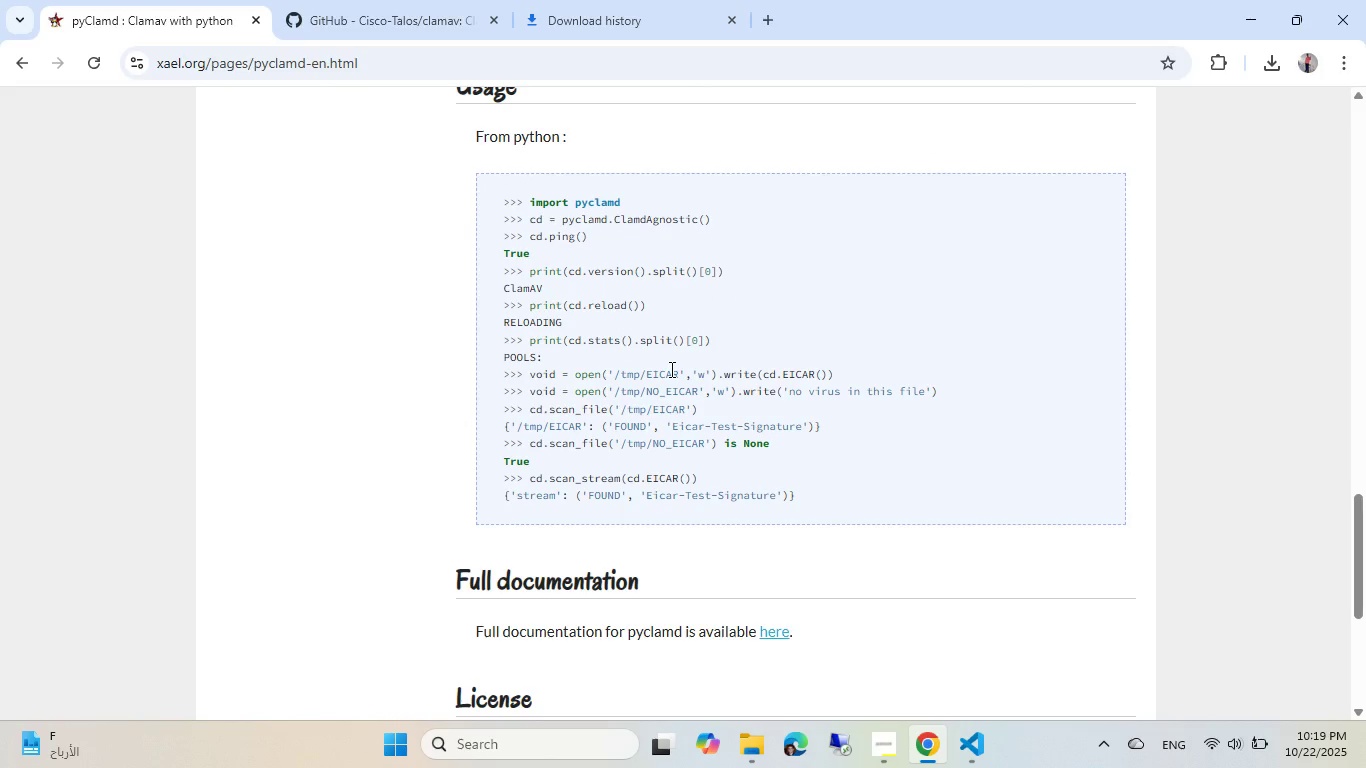 
left_click([1099, 733])
 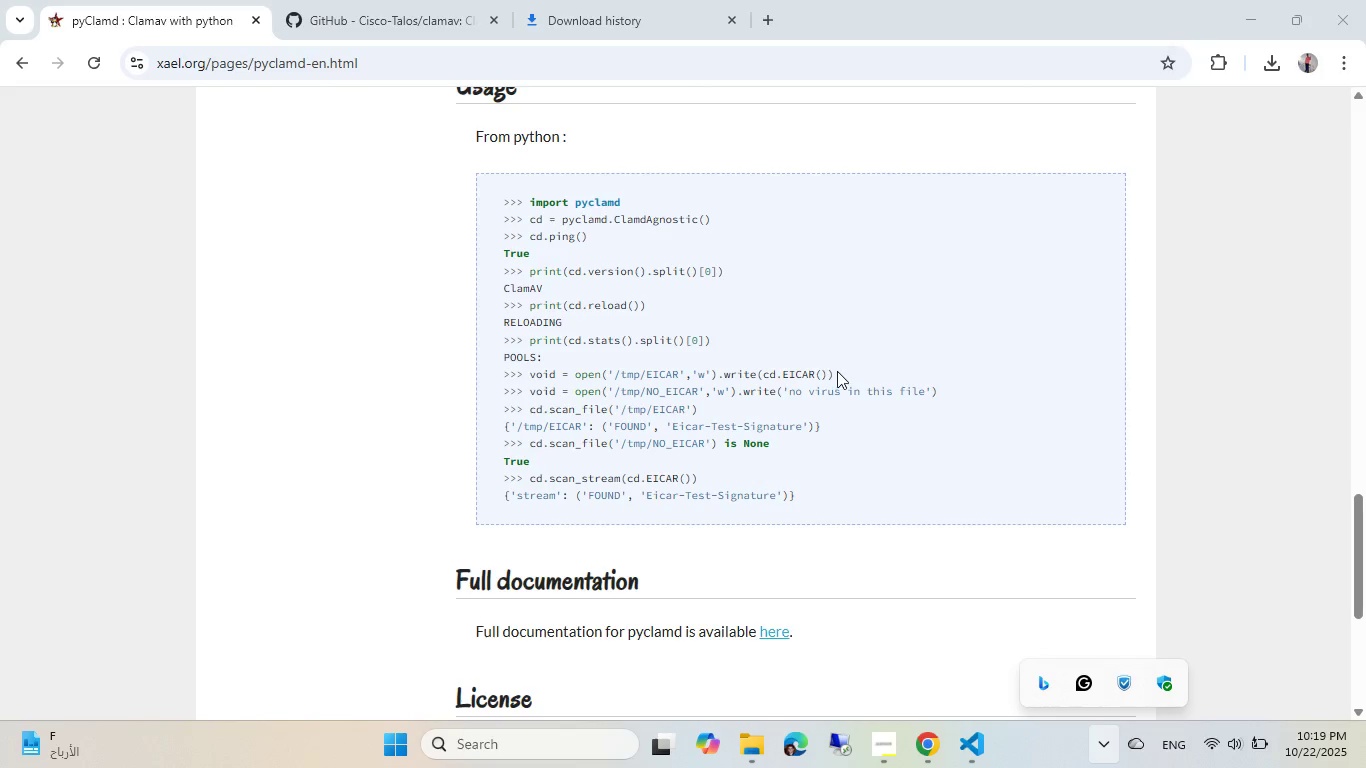 
left_click([837, 370])
 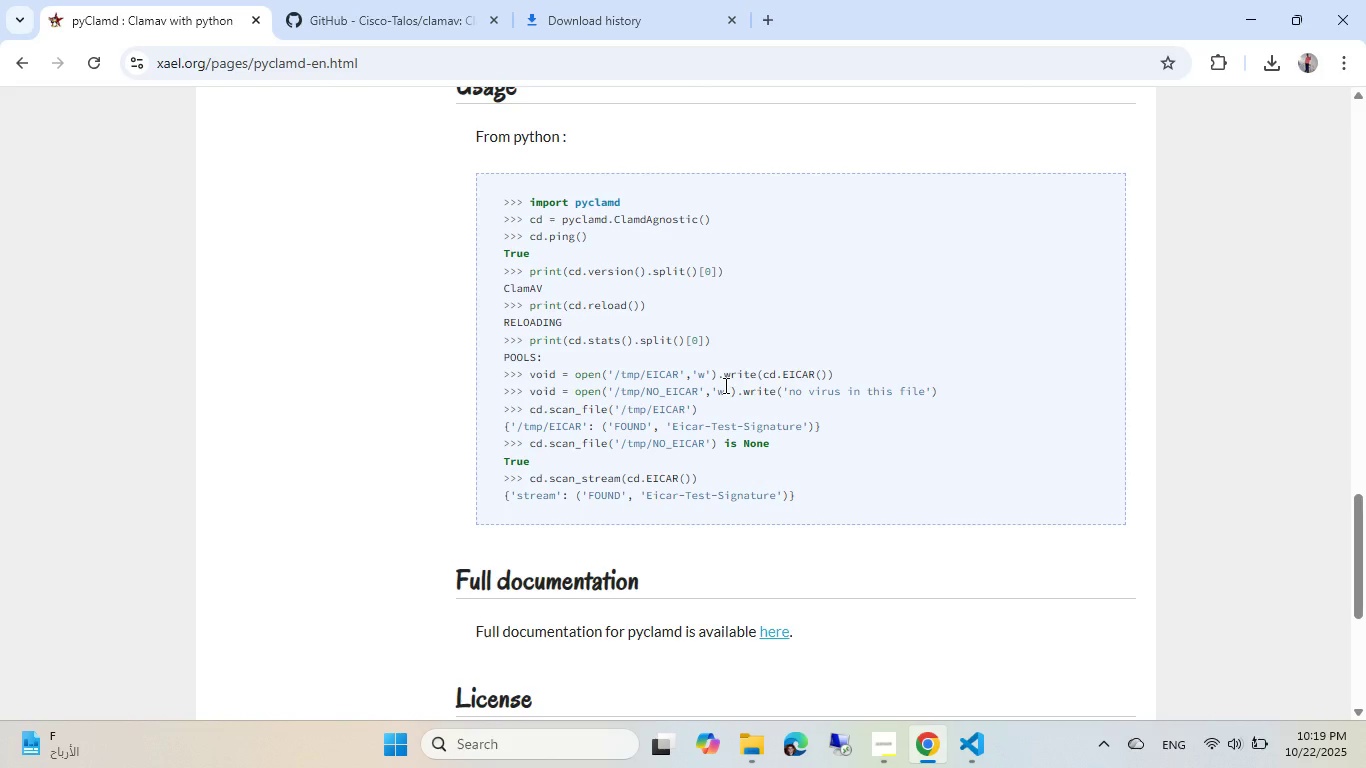 
wait(6.44)
 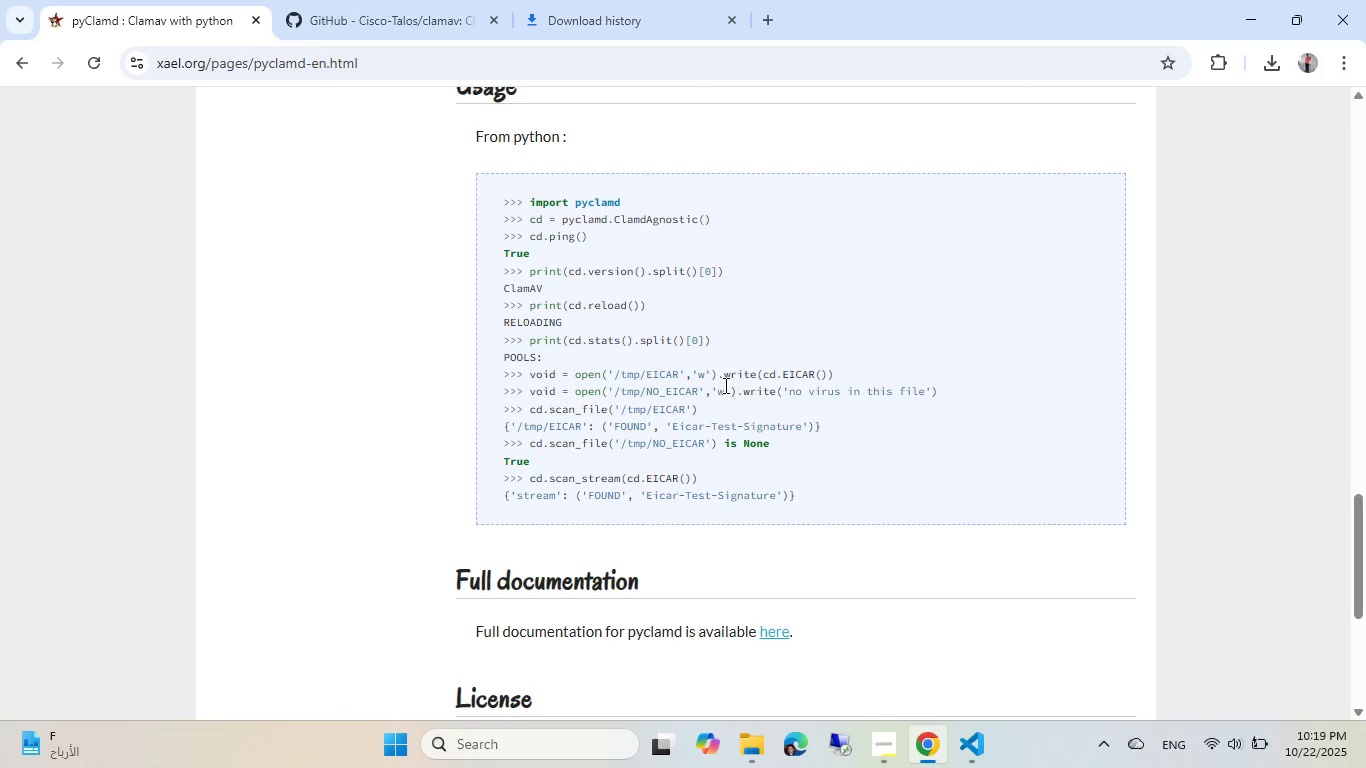 
scroll: coordinate [481, 260], scroll_direction: down, amount: 7.0
 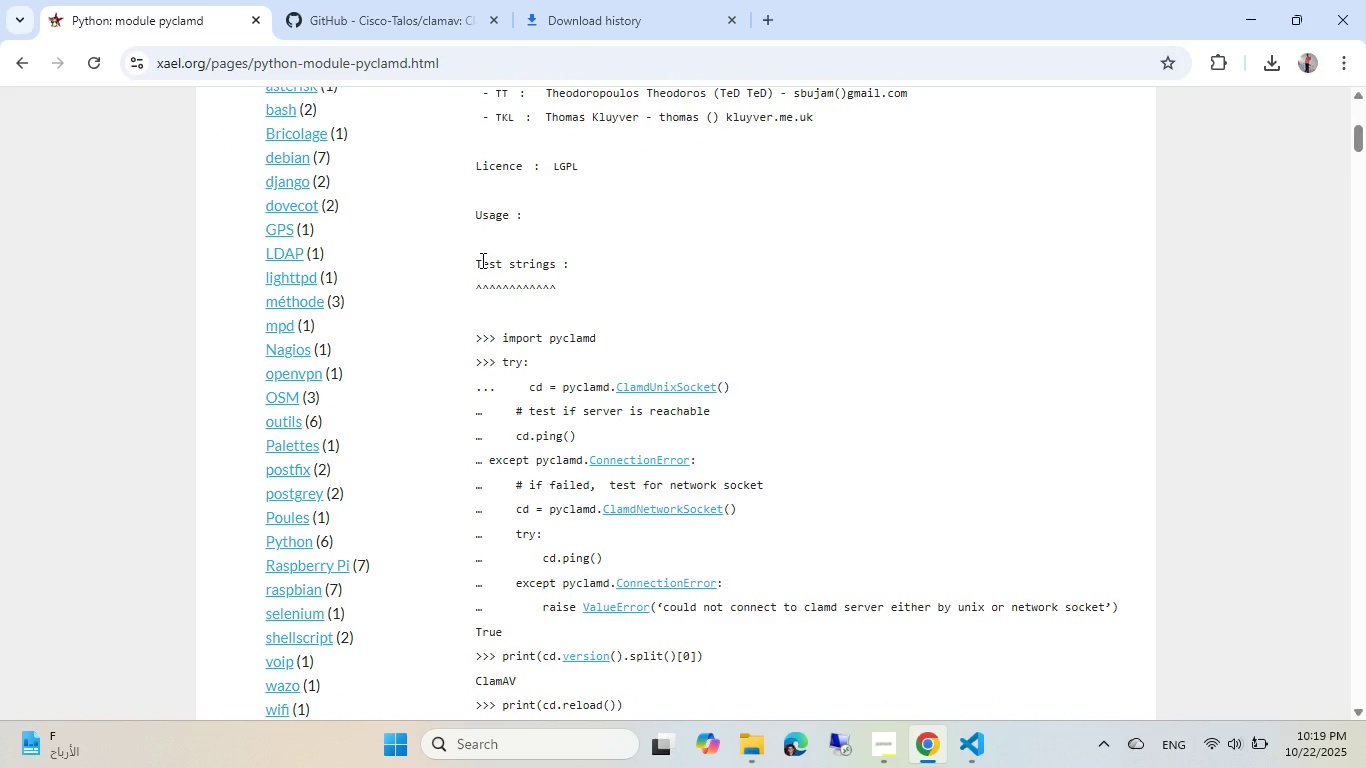 
scroll: coordinate [481, 260], scroll_direction: up, amount: 4.0
 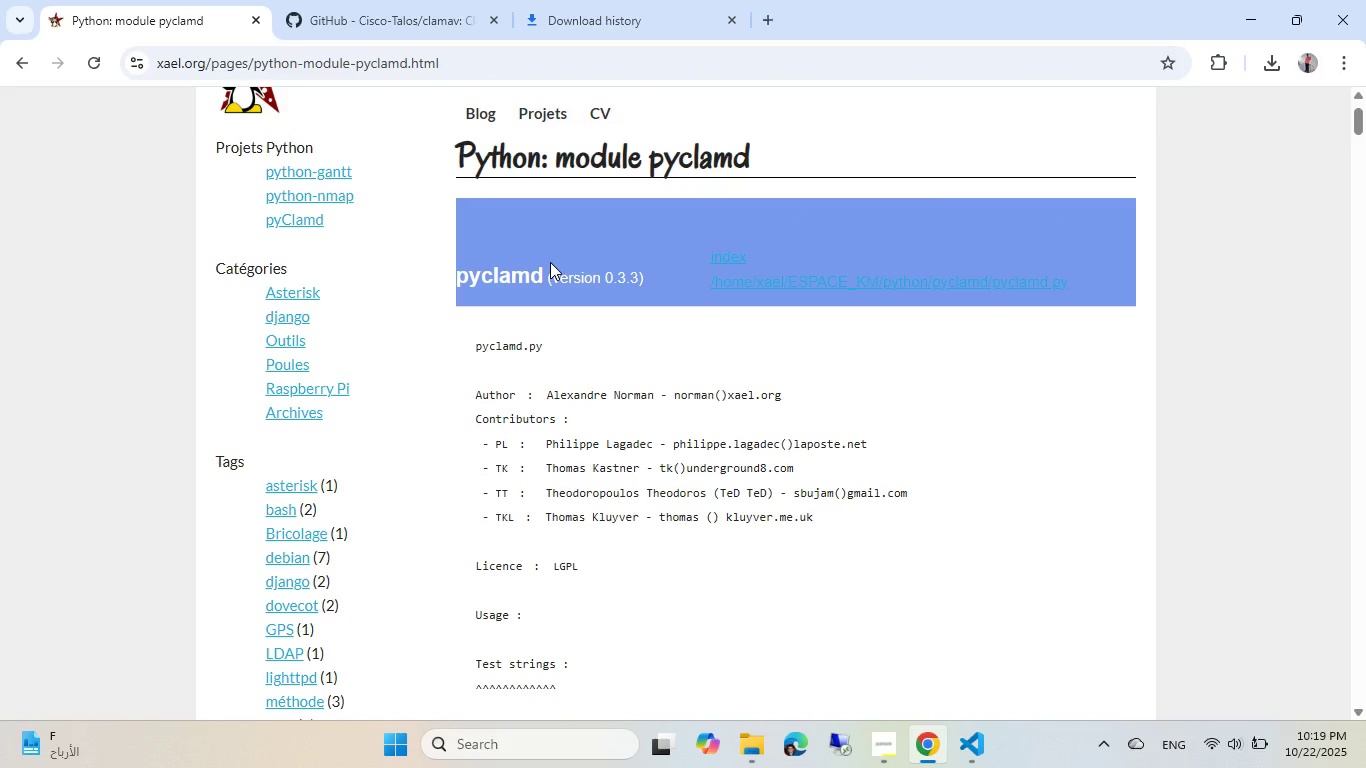 
scroll: coordinate [550, 262], scroll_direction: down, amount: 6.0
 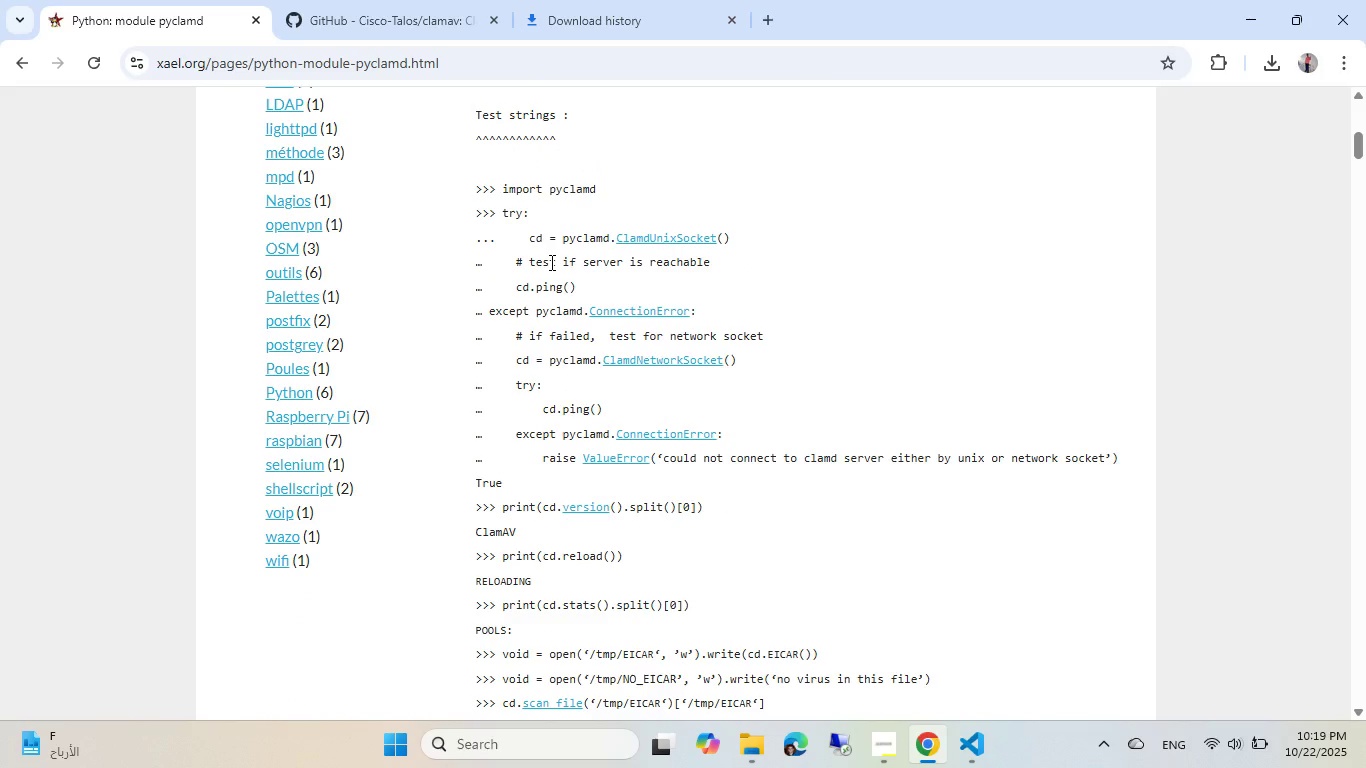 
wait(9.42)
 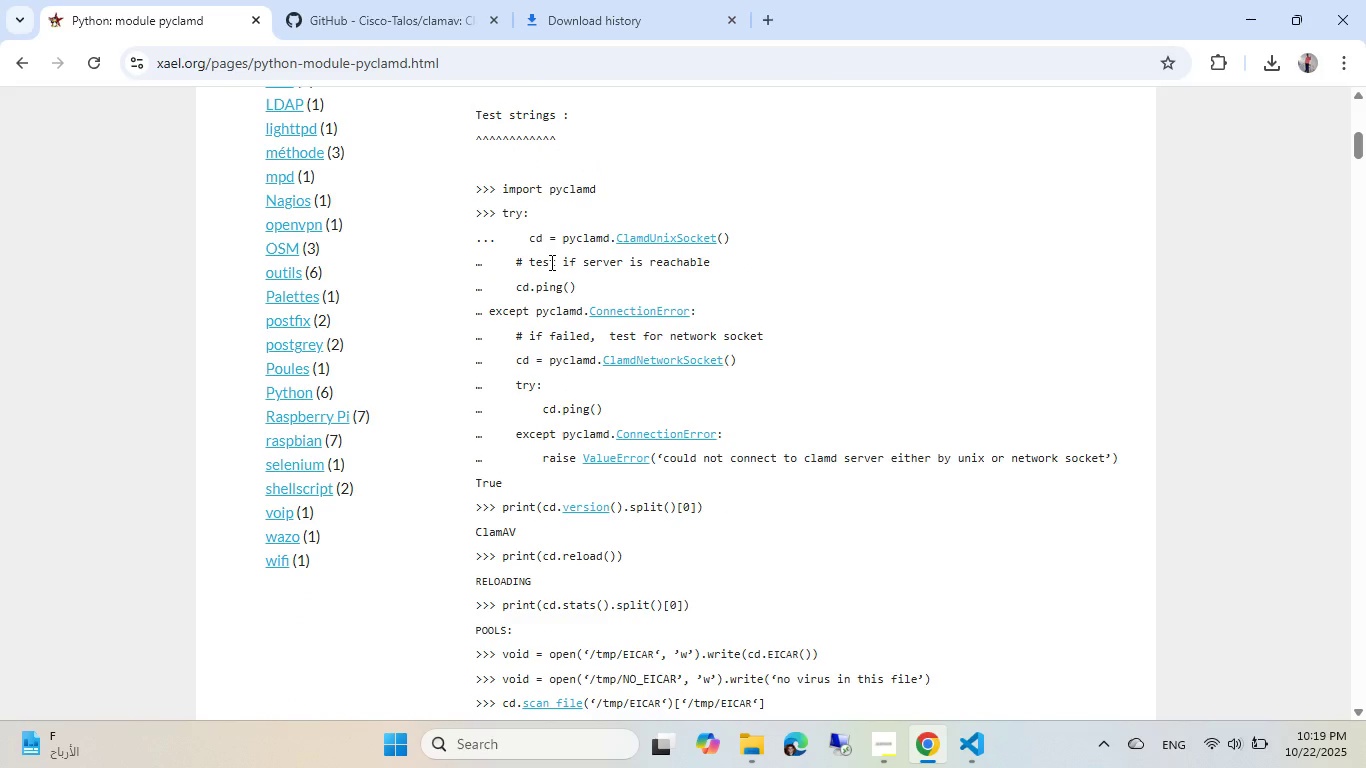 
scroll: coordinate [555, 343], scroll_direction: down, amount: 4.0
 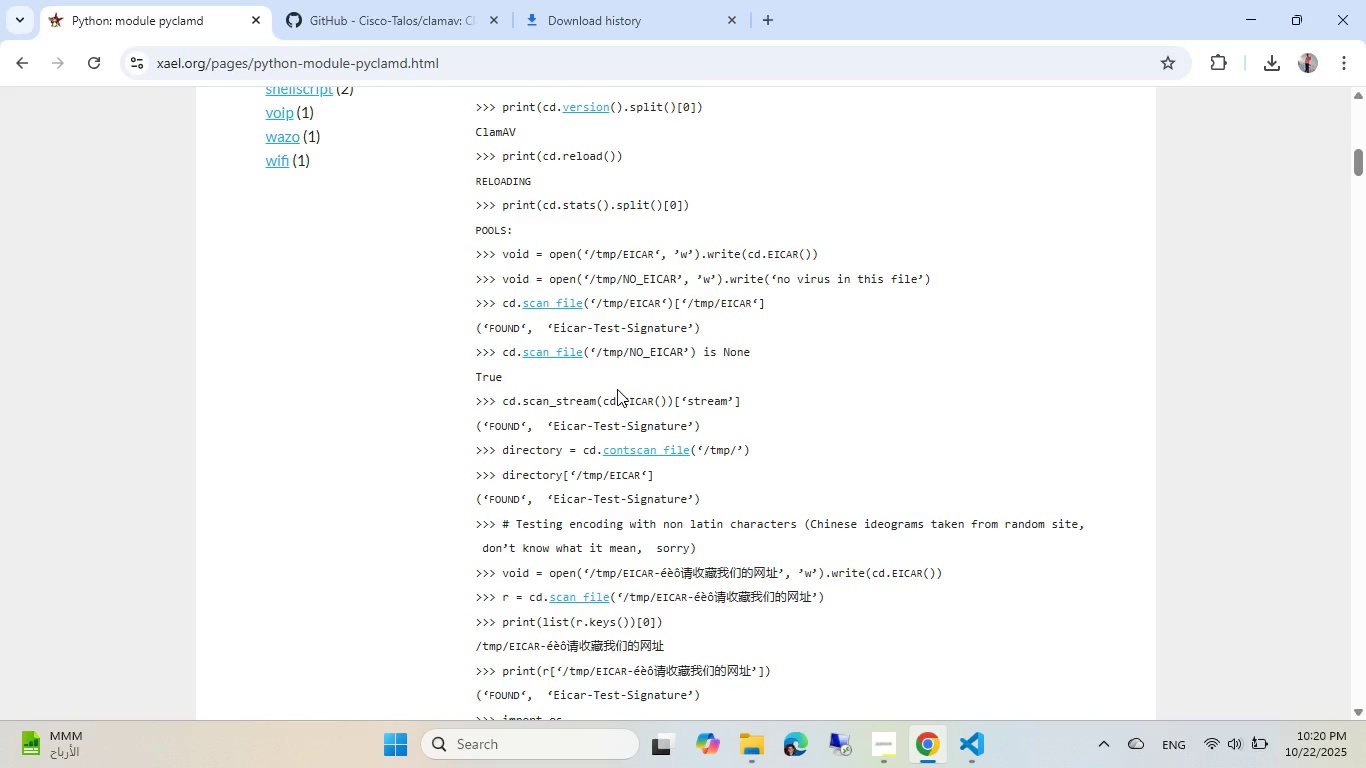 
wait(21.6)
 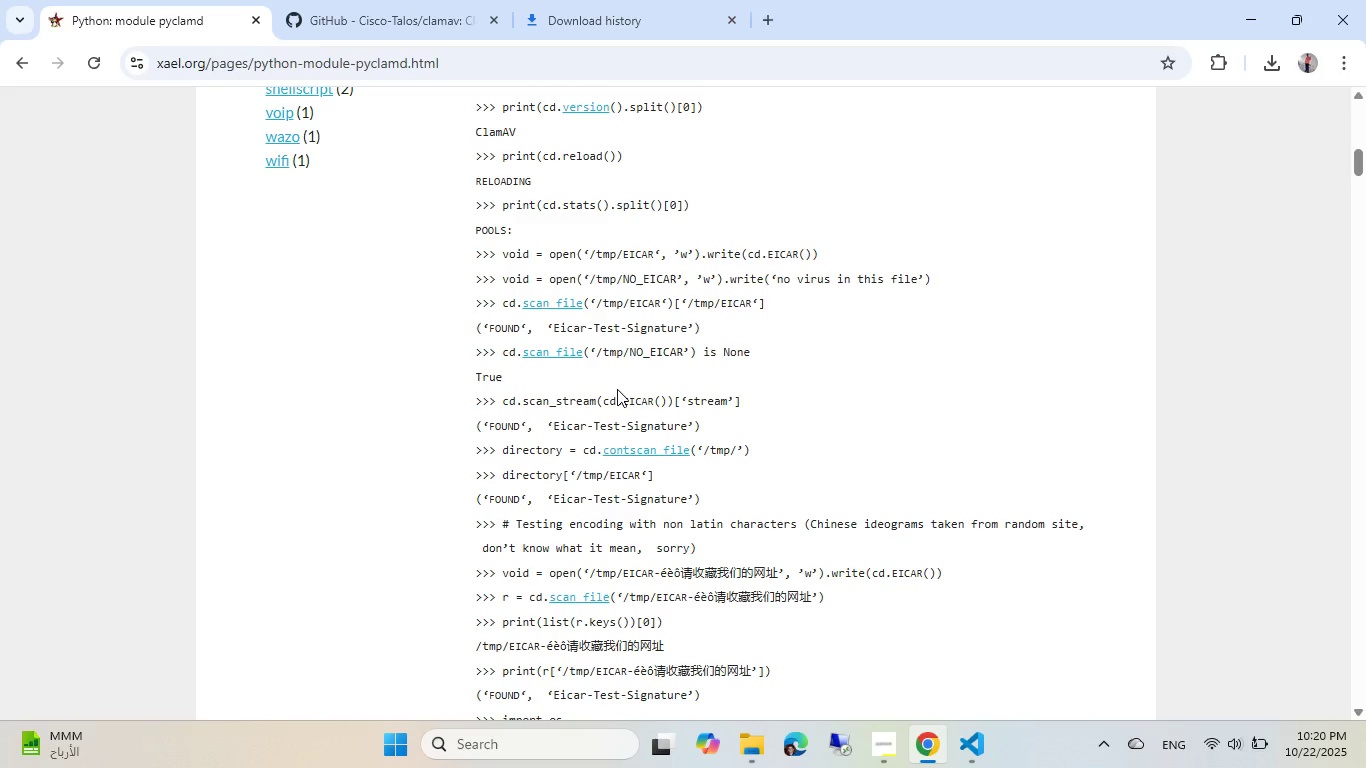 
scroll: coordinate [617, 390], scroll_direction: down, amount: 1.0
 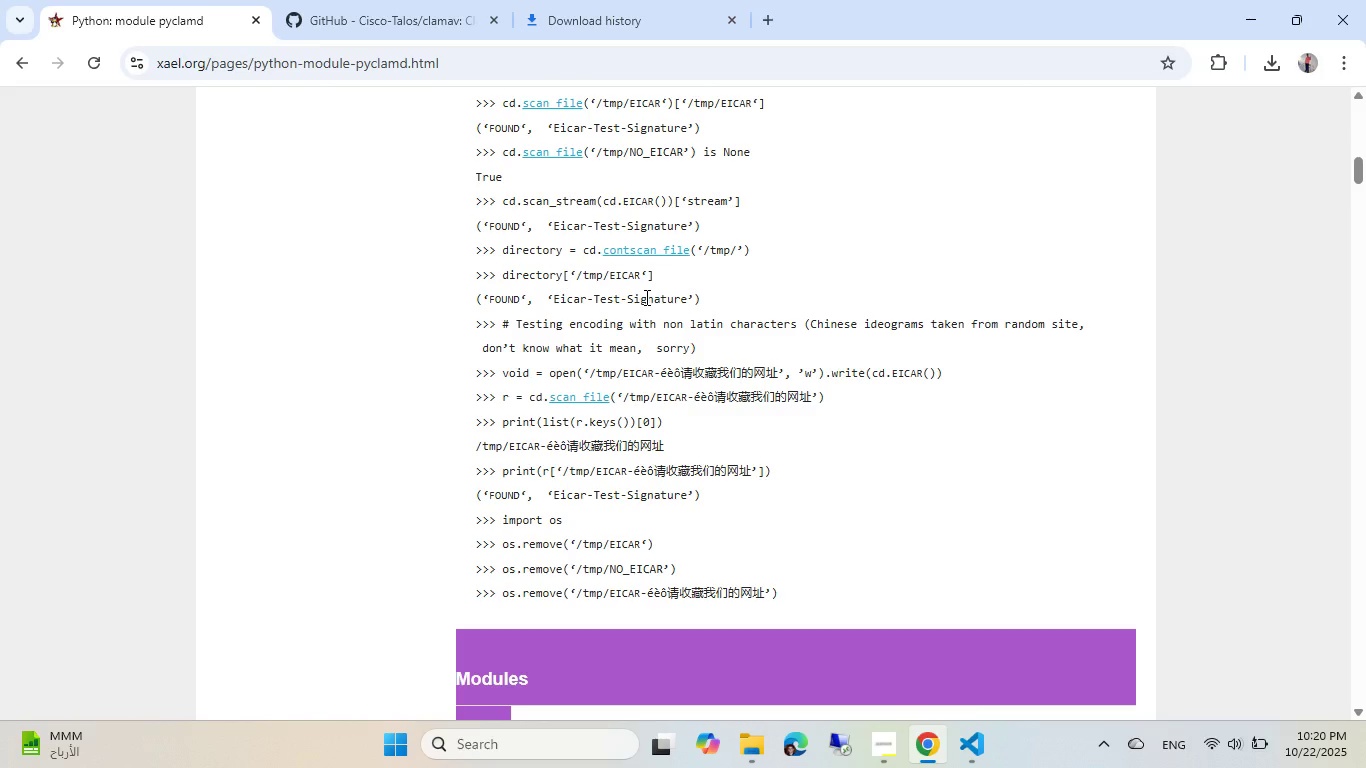 
wait(27.64)
 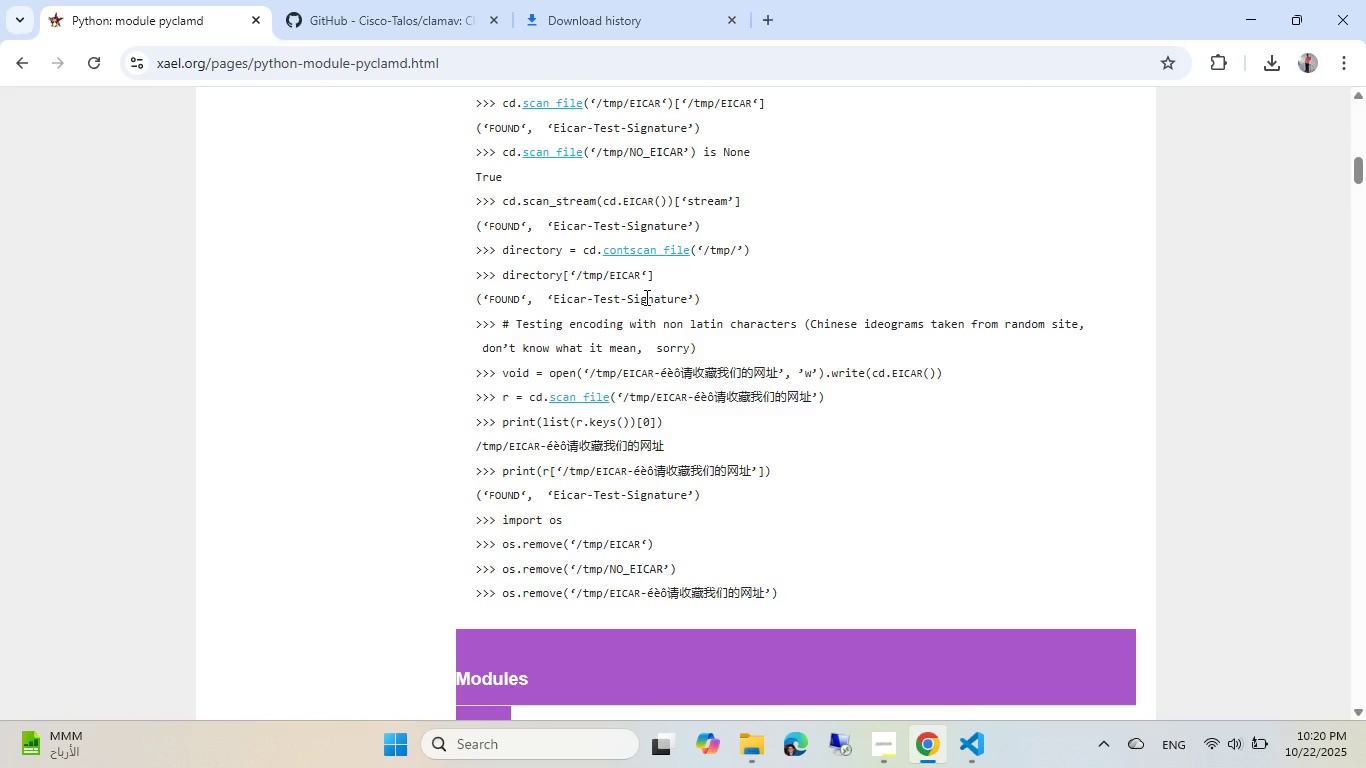 
scroll: coordinate [633, 325], scroll_direction: down, amount: 4.0
 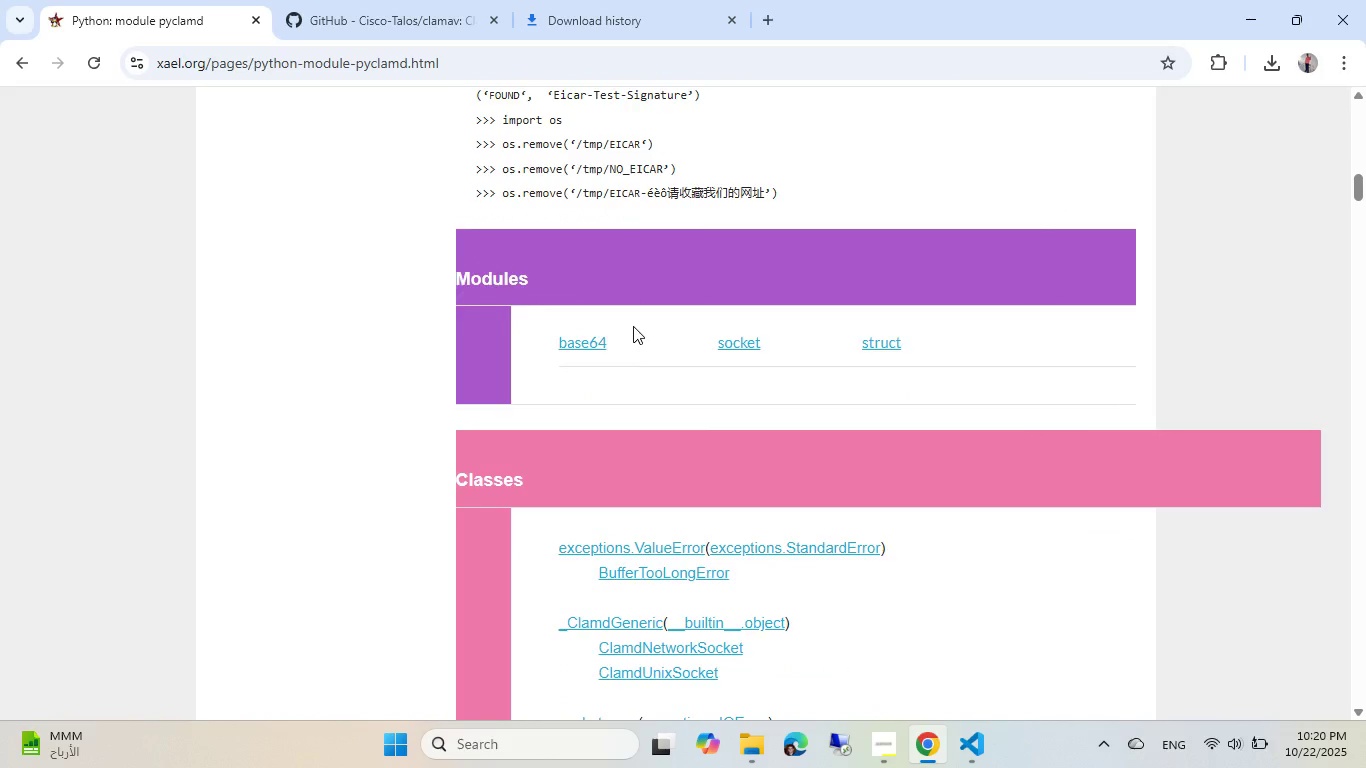 
scroll: coordinate [633, 326], scroll_direction: up, amount: 3.0
 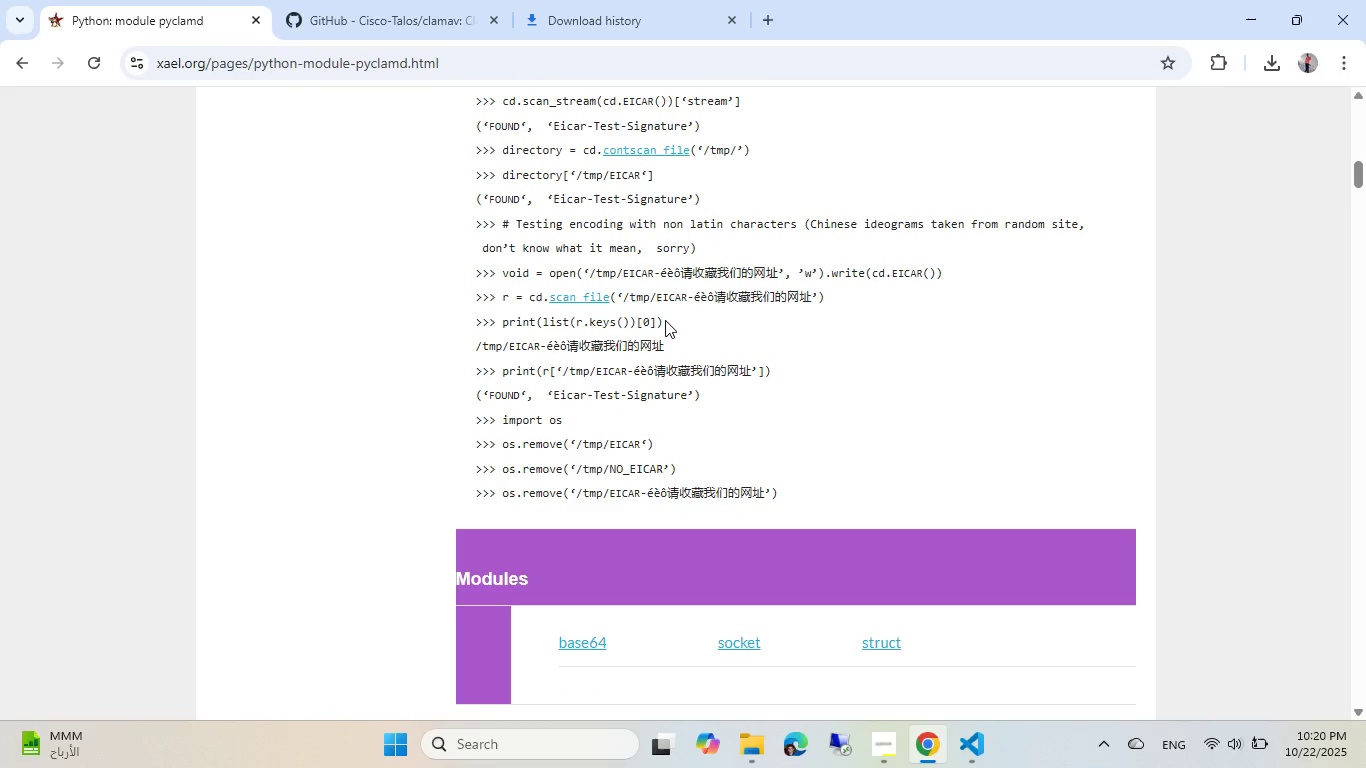 
key(Control+ControlLeft)
 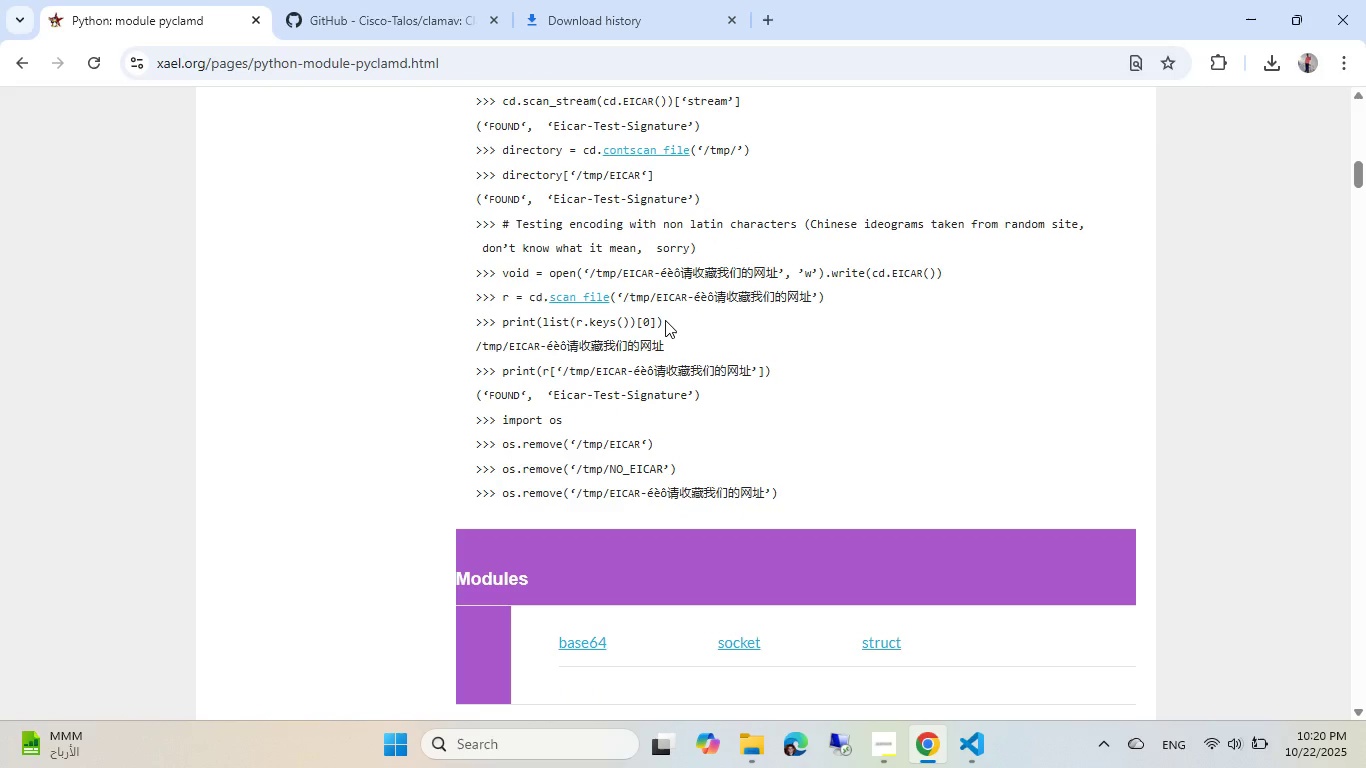 
key(Control+F)
 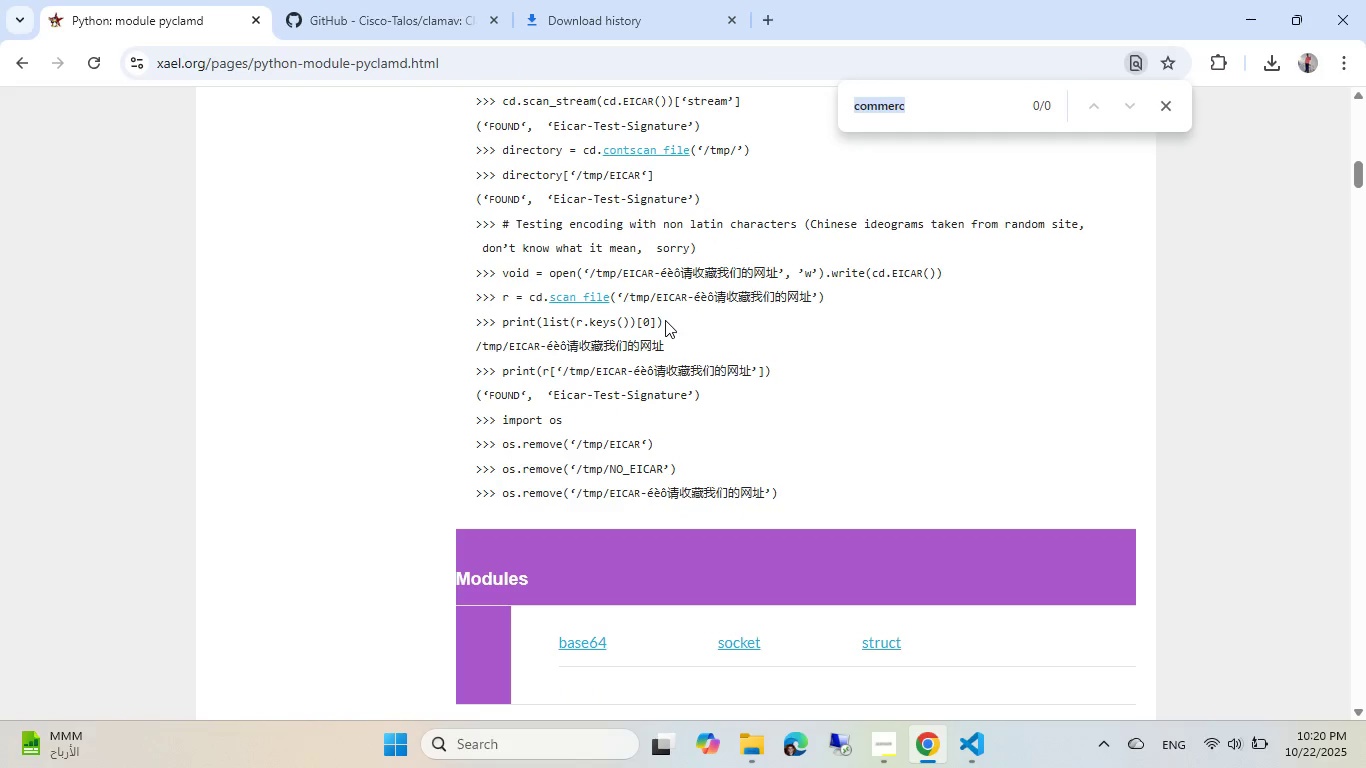 
type(eicar)
 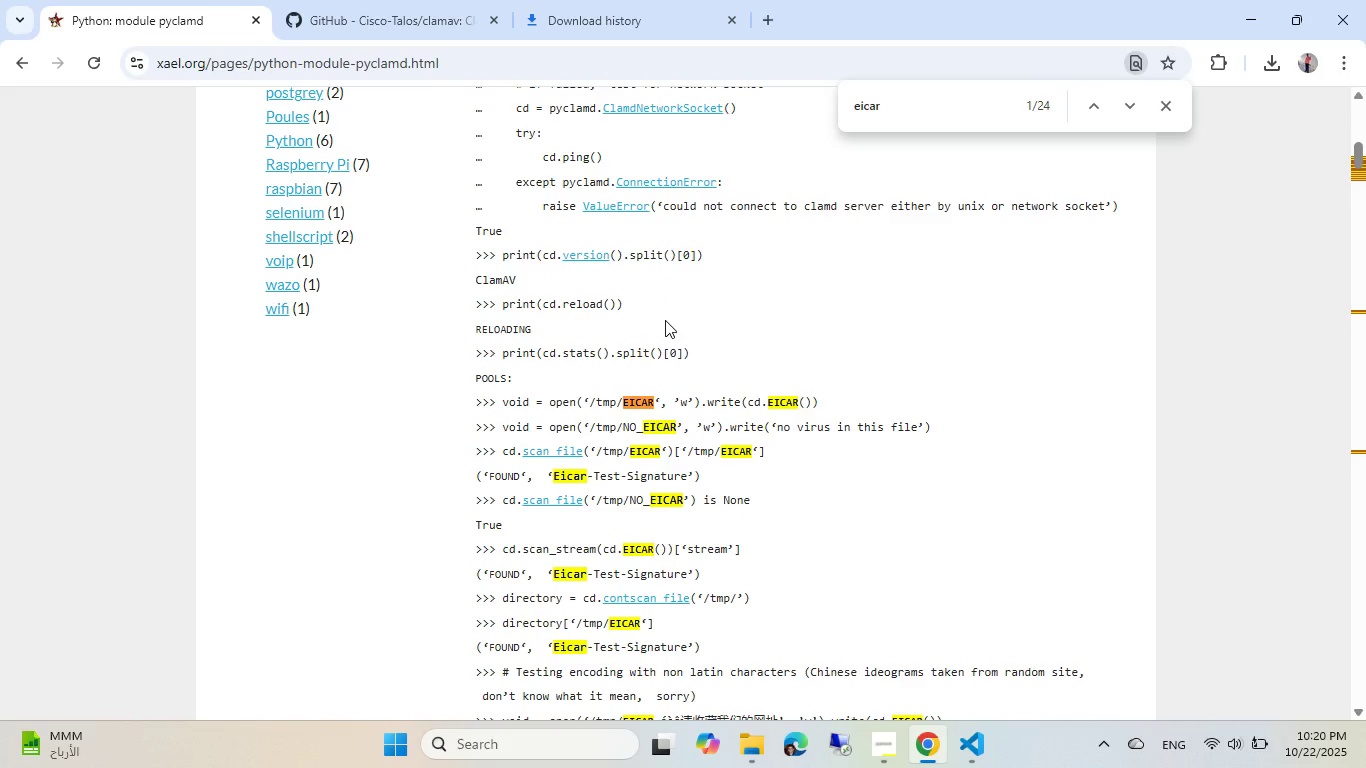 
key(Enter)
 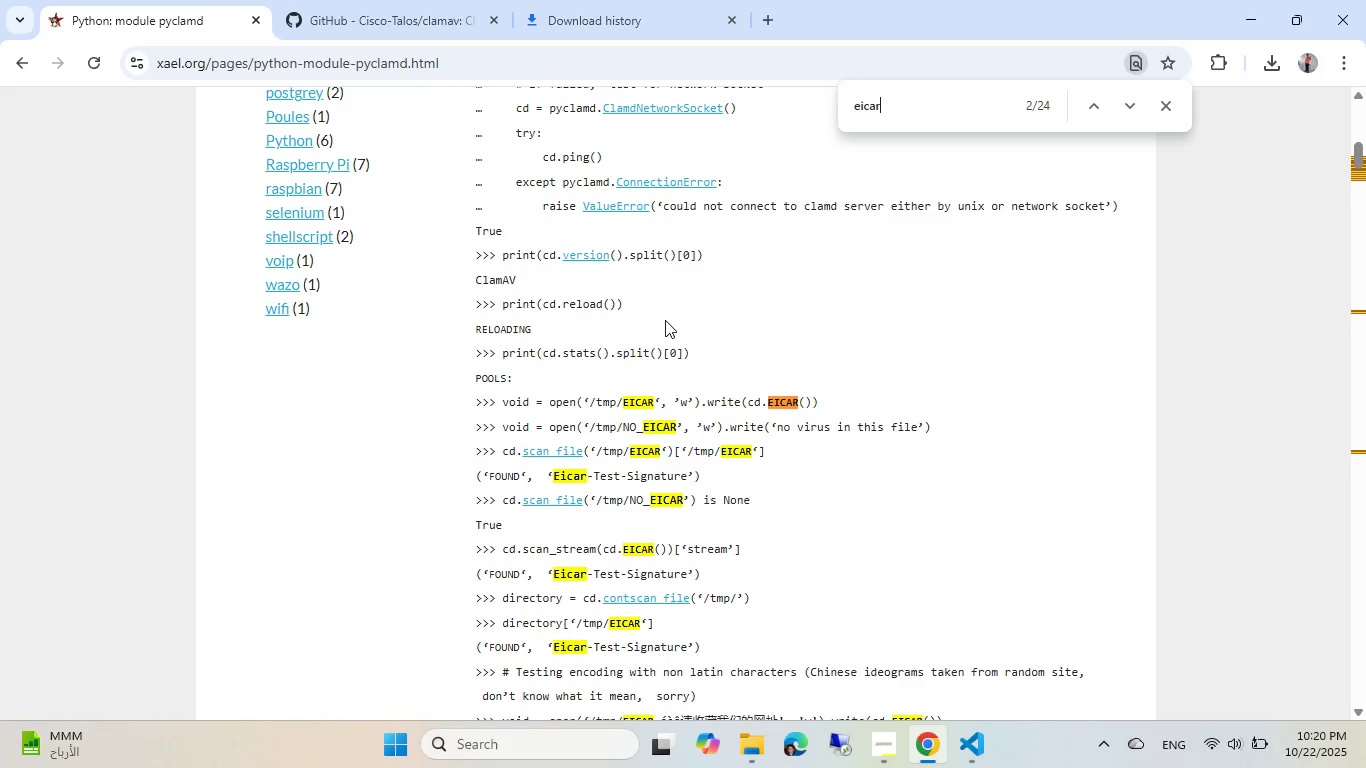 
key(Enter)
 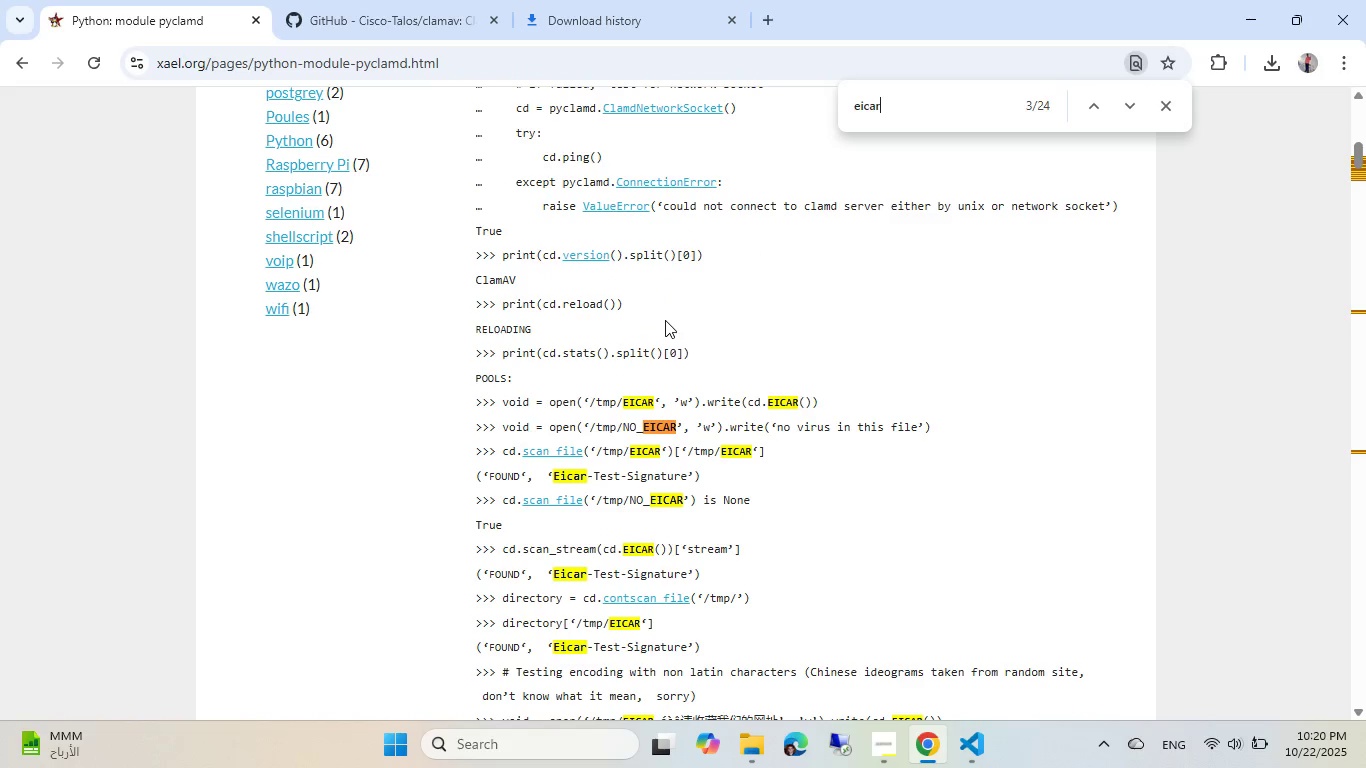 
key(Enter)
 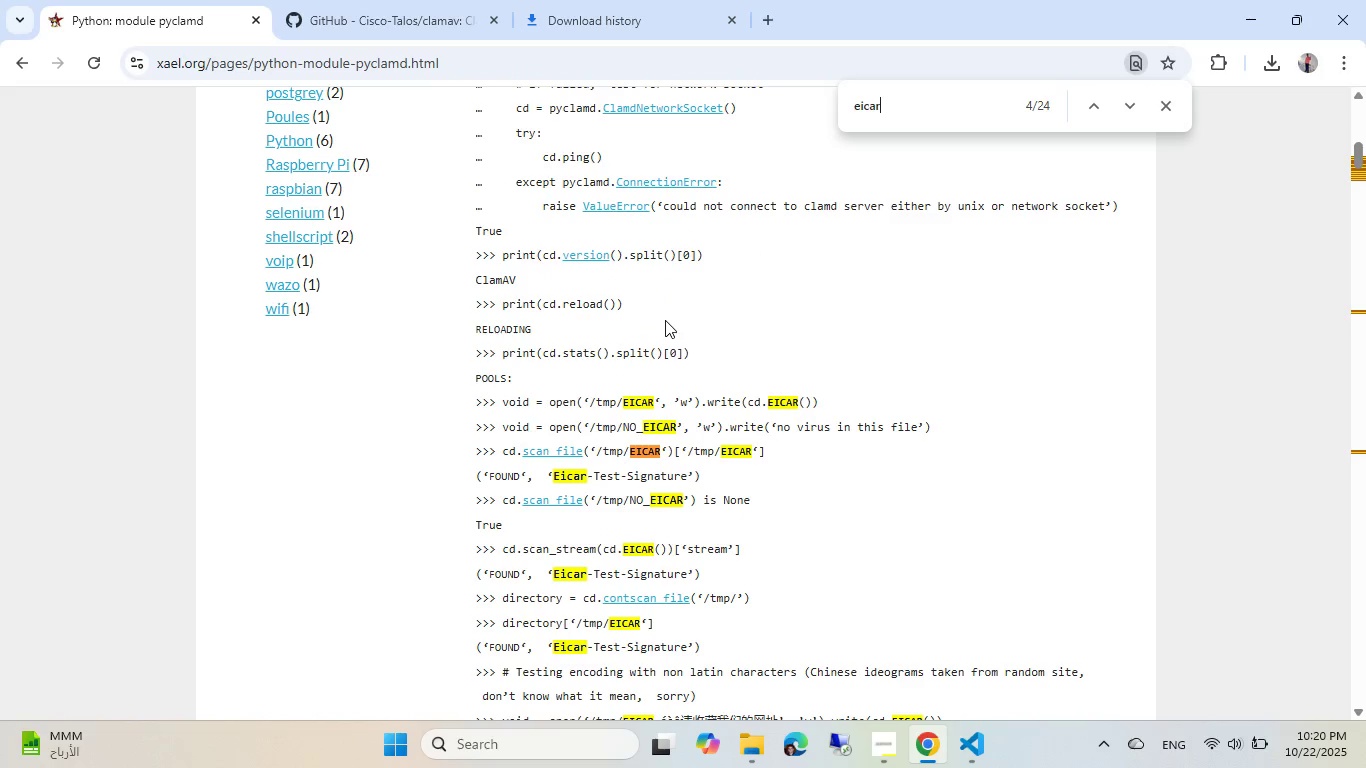 
key(Enter)
 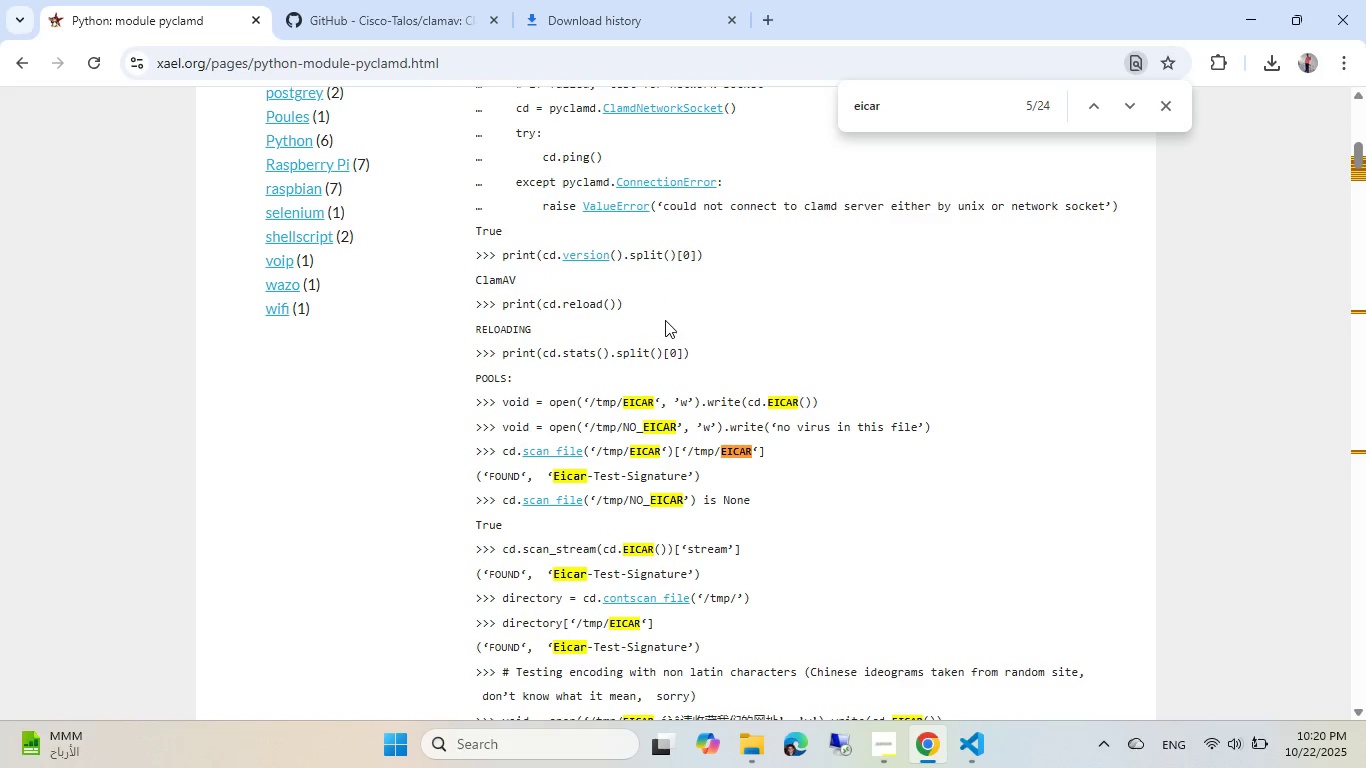 
key(Enter)
 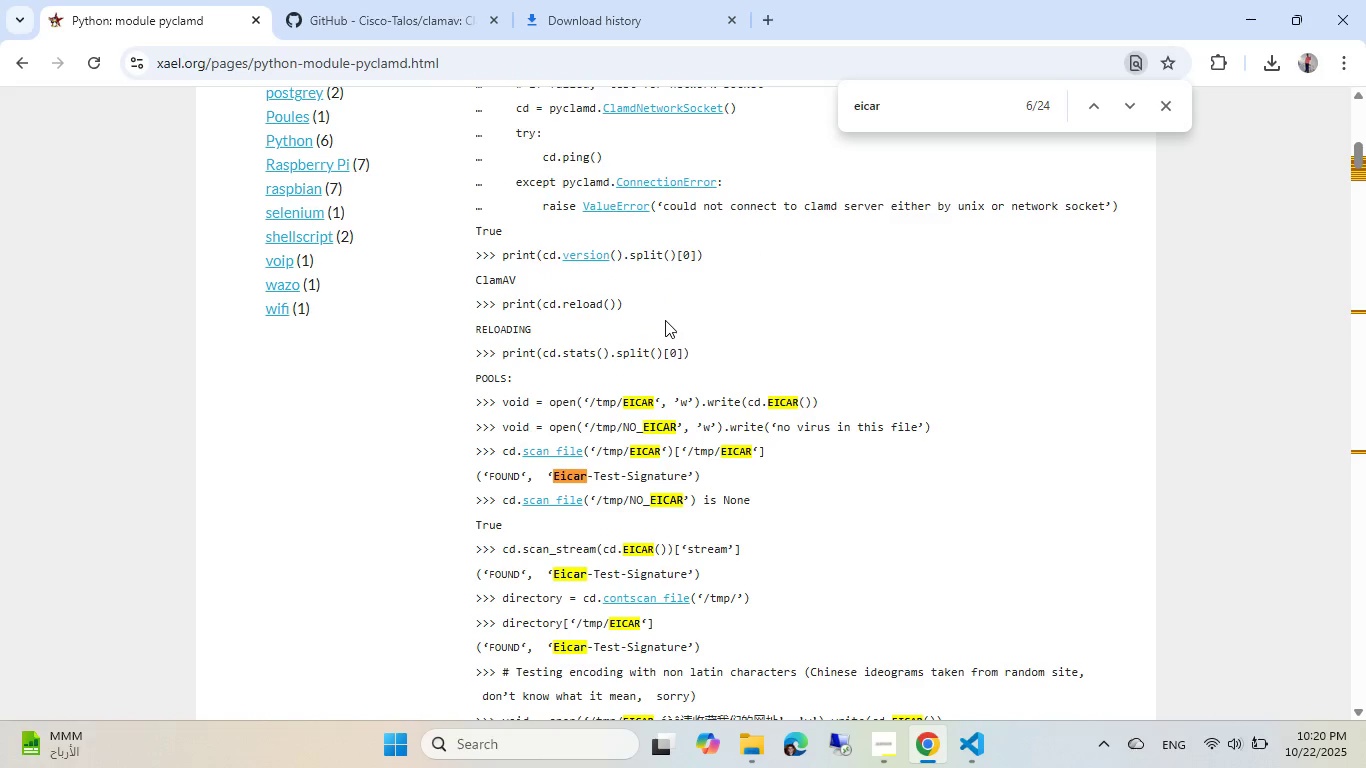 
key(Enter)
 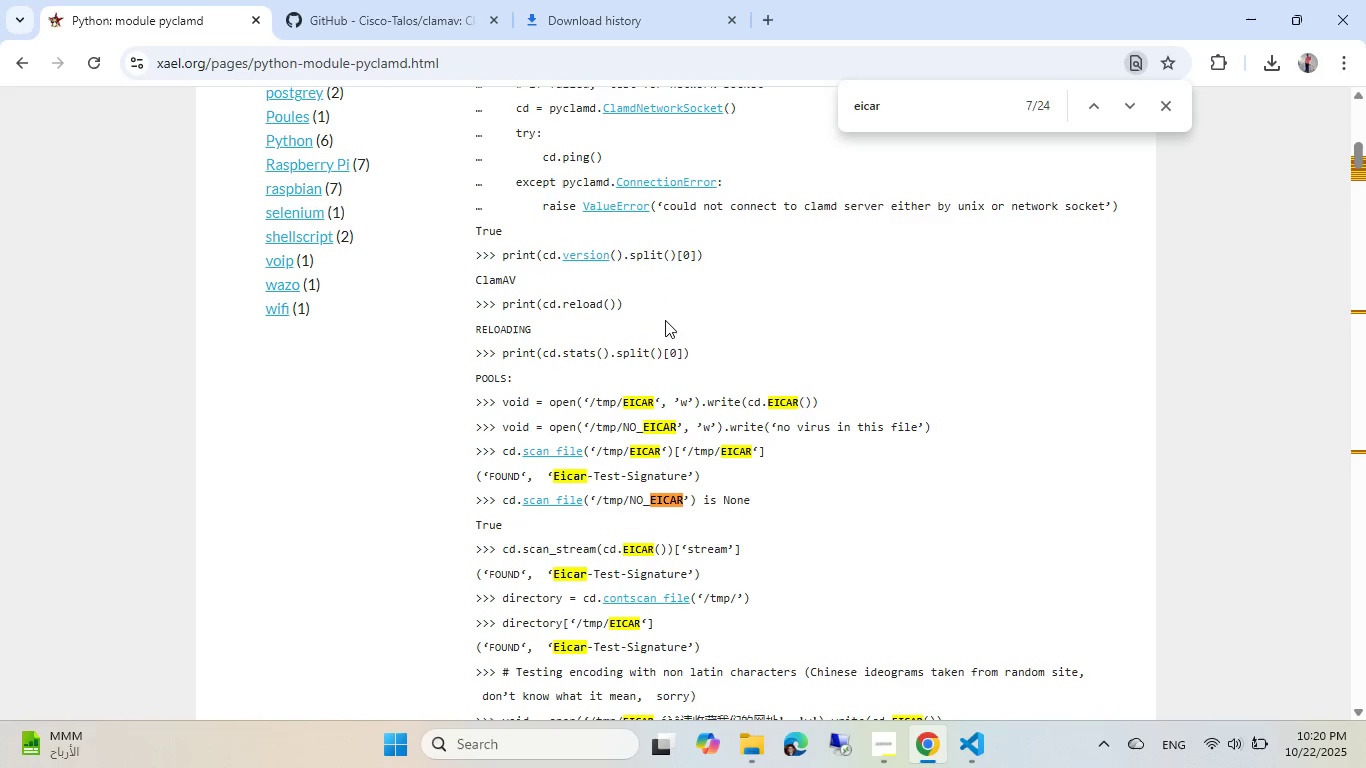 
key(Enter)
 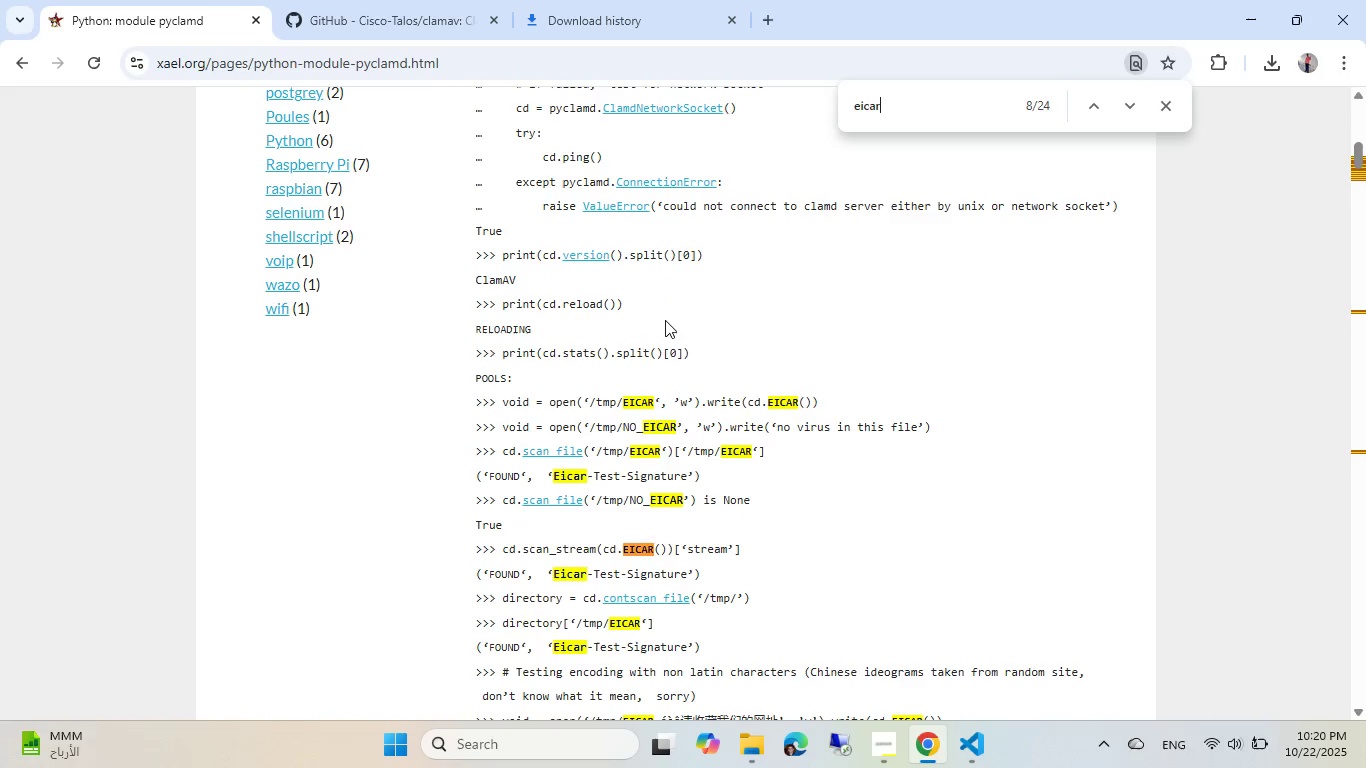 
key(Enter)
 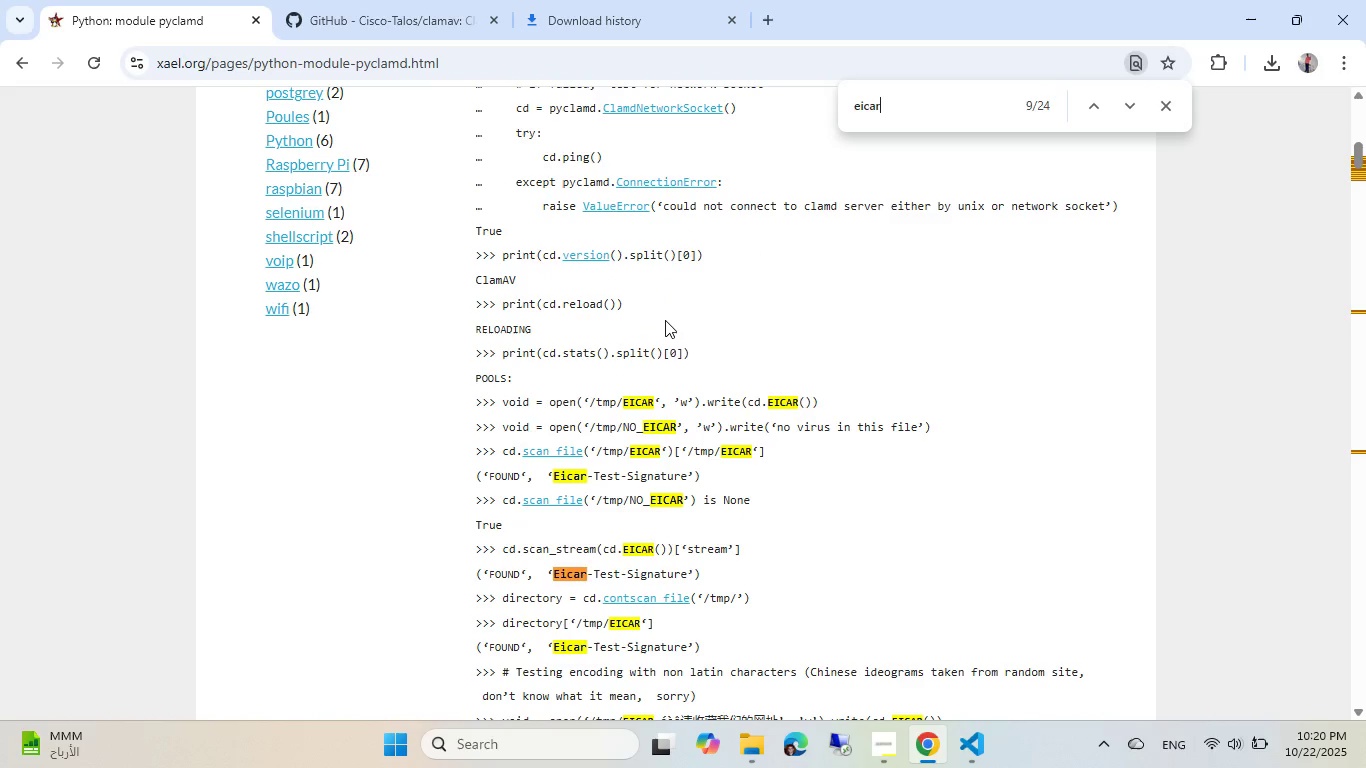 
key(Enter)
 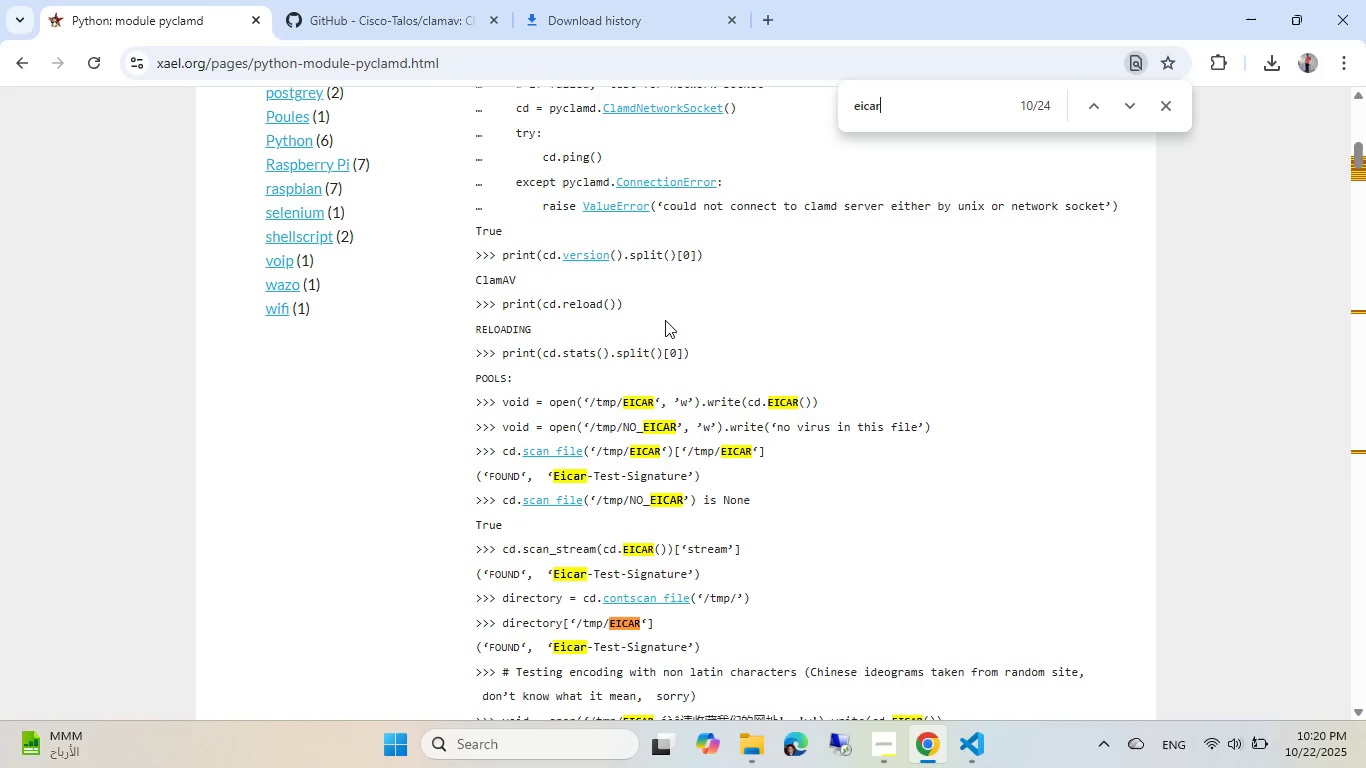 
key(Enter)
 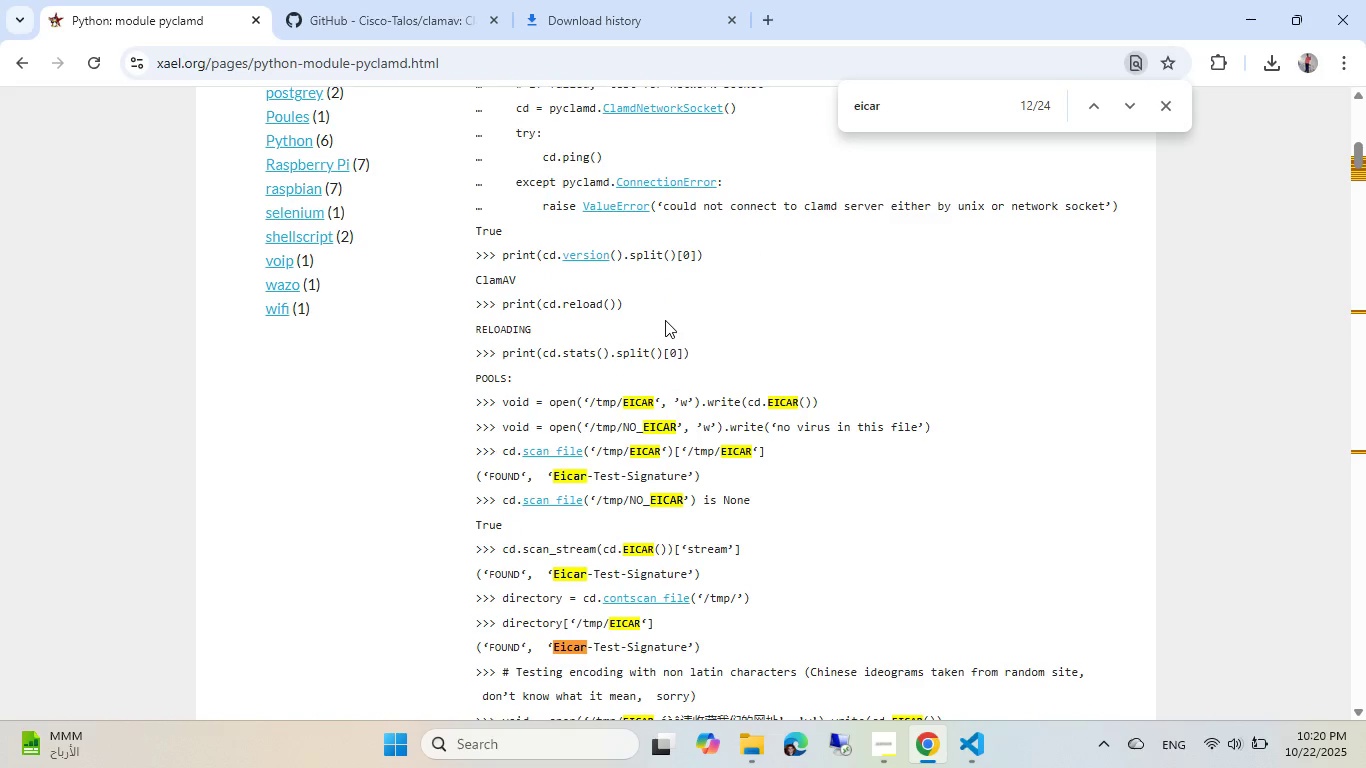 
key(Enter)
 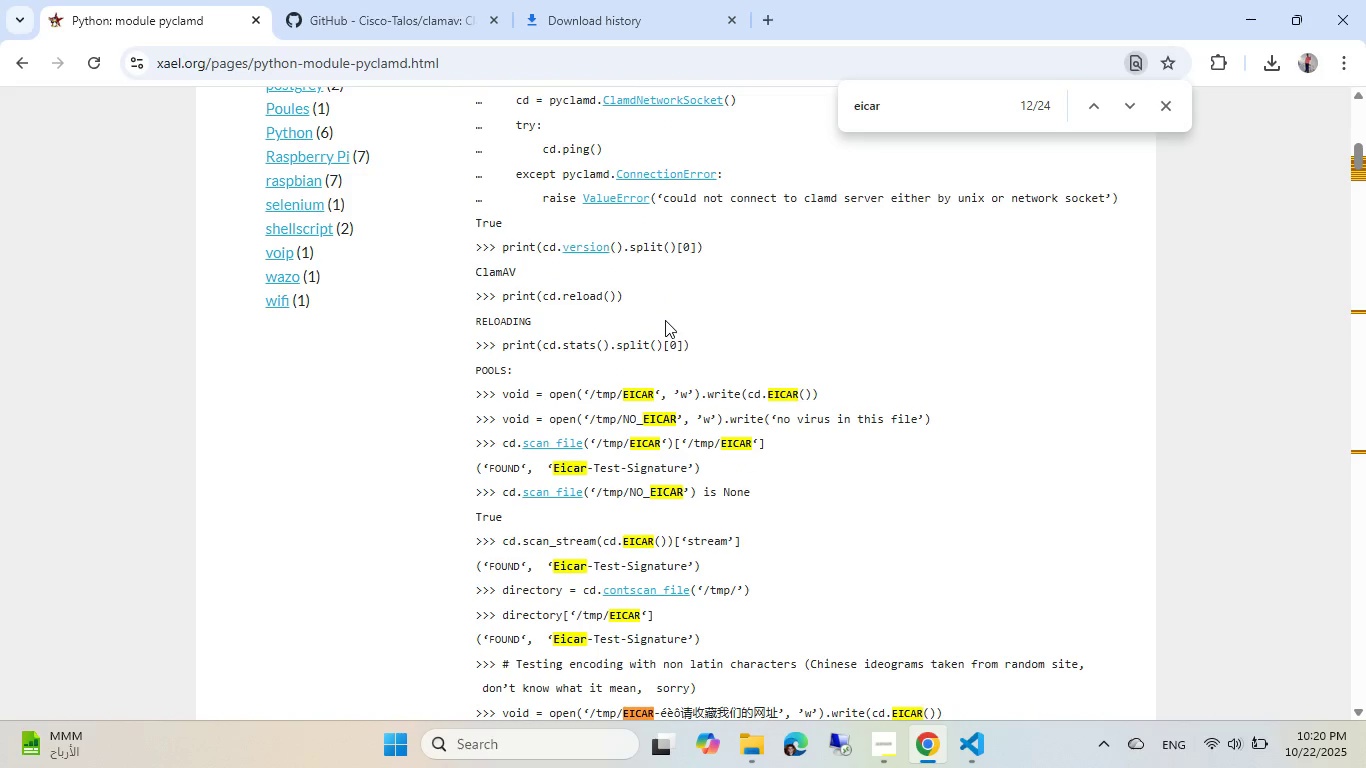 
key(Enter)
 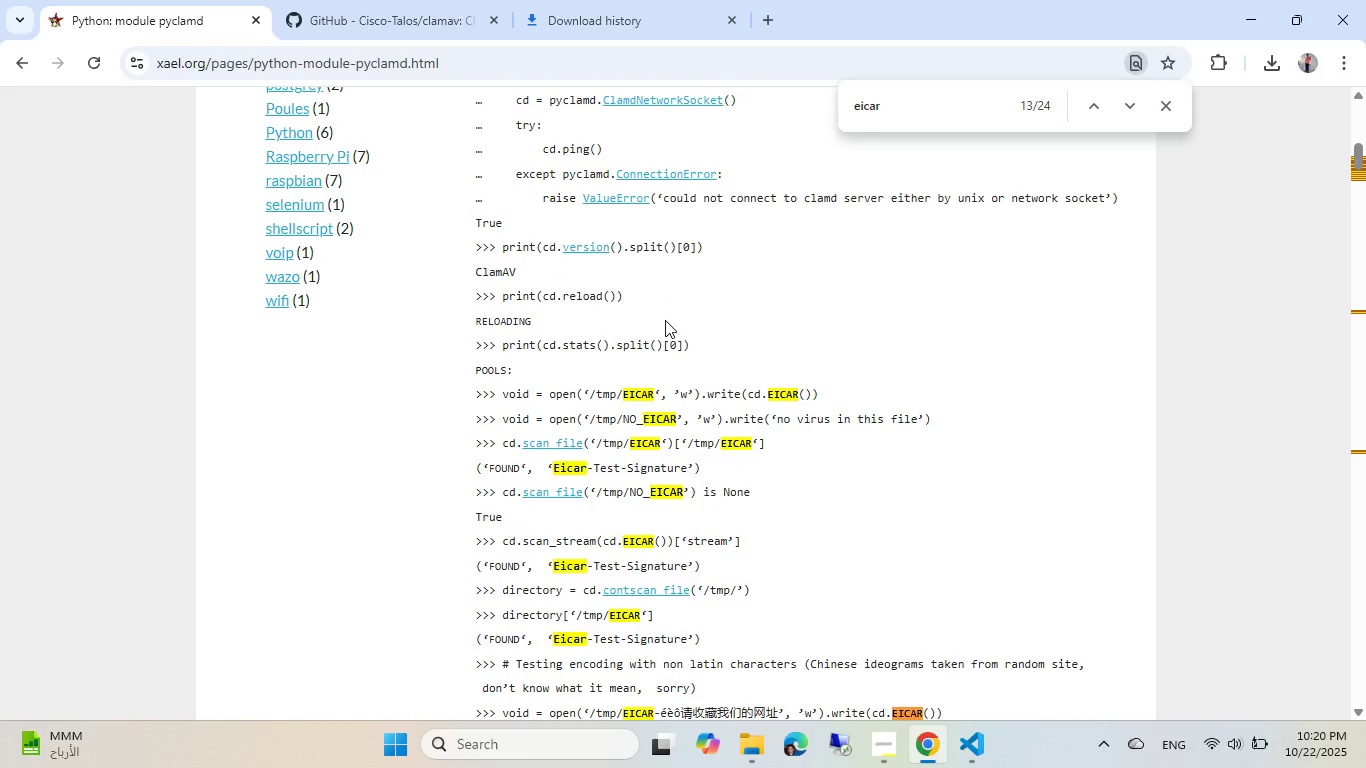 
key(Enter)
 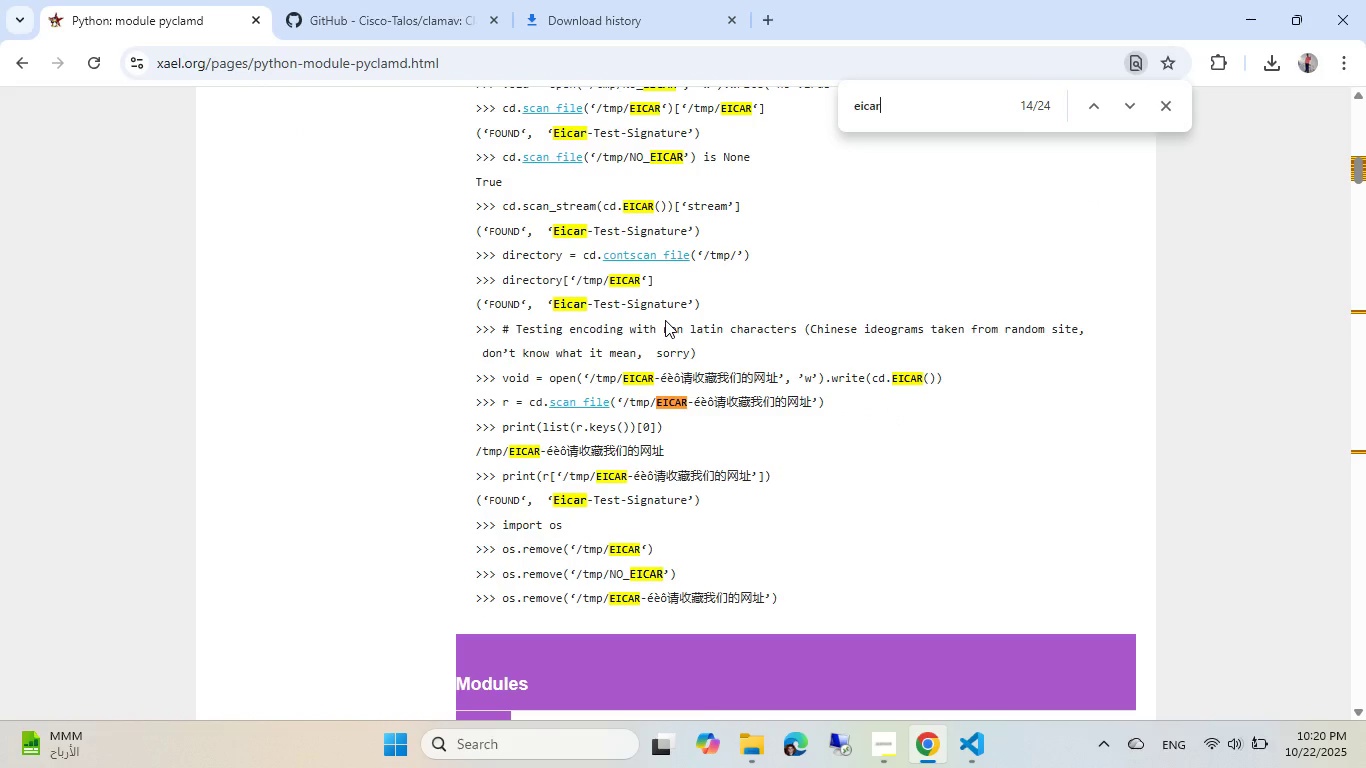 
key(Enter)
 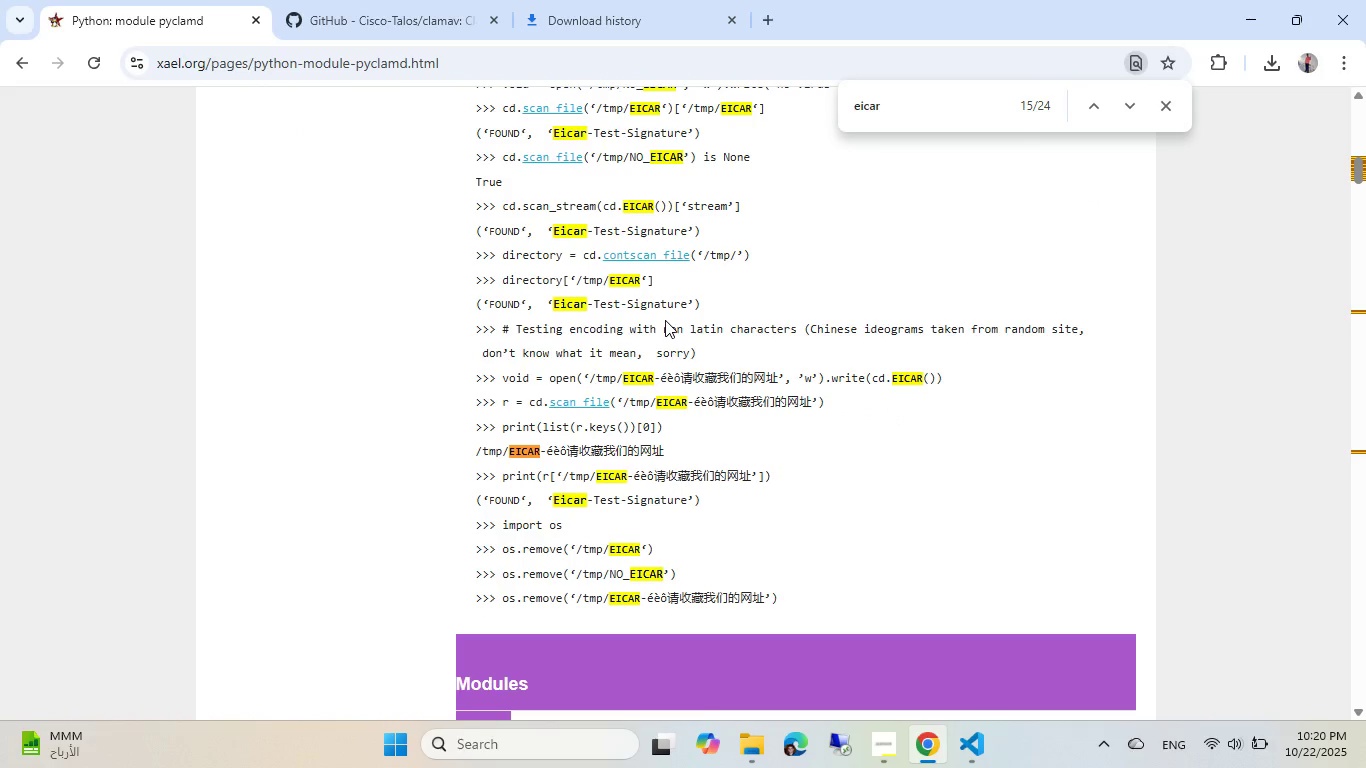 
key(Enter)
 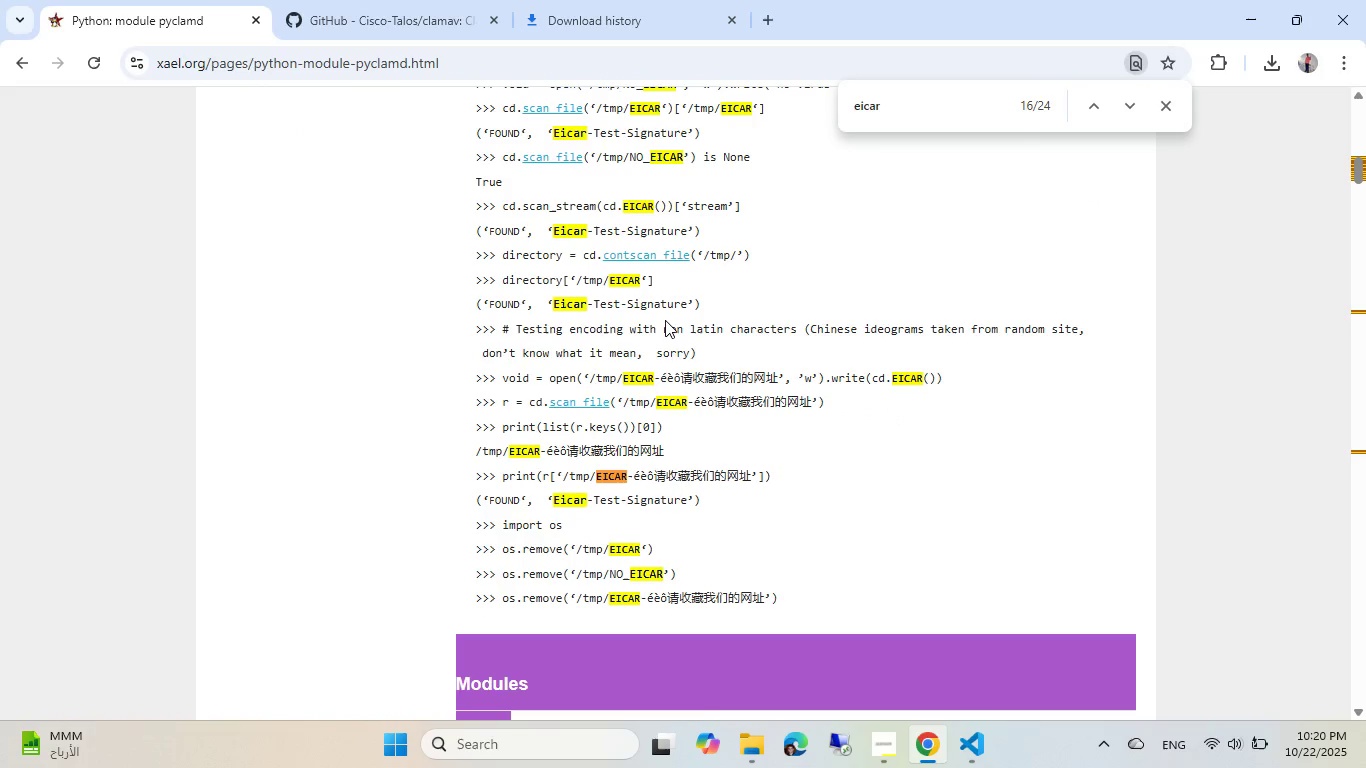 
key(Enter)
 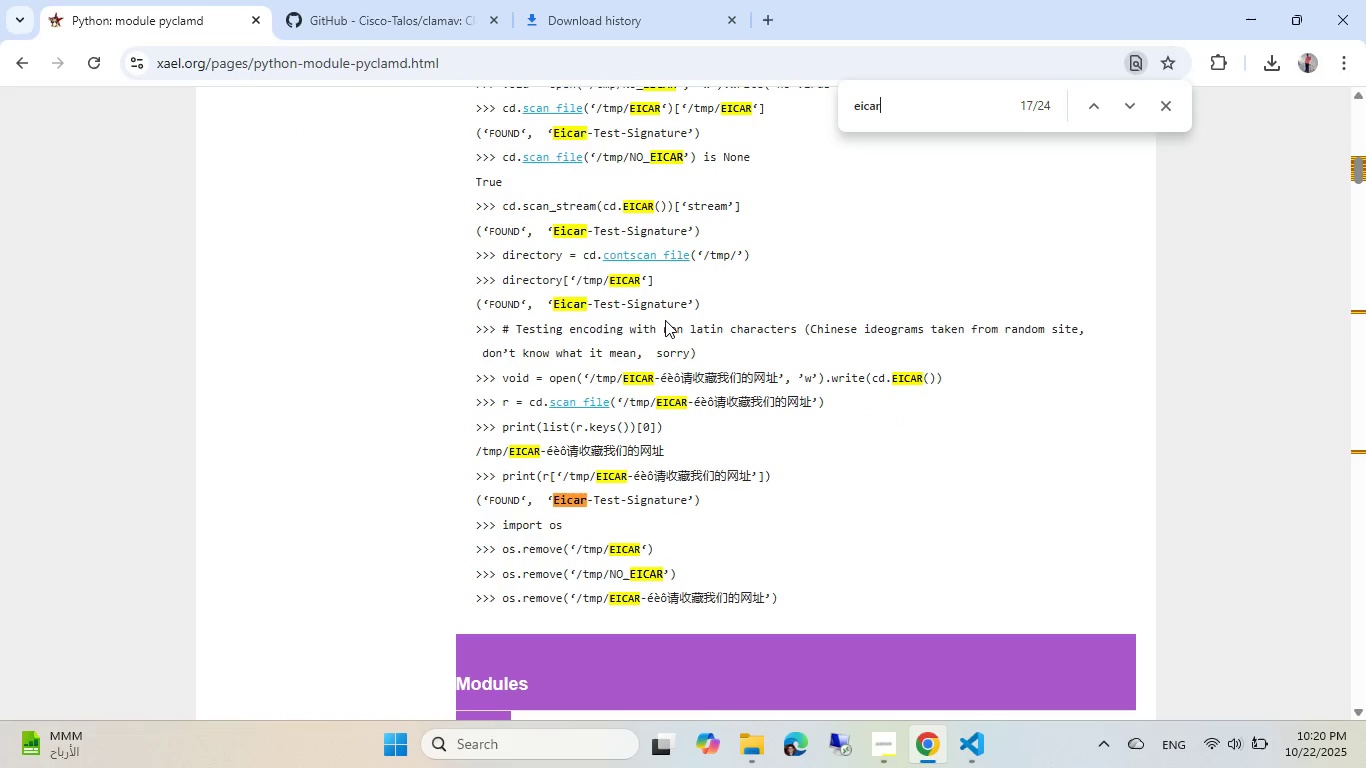 
key(Enter)
 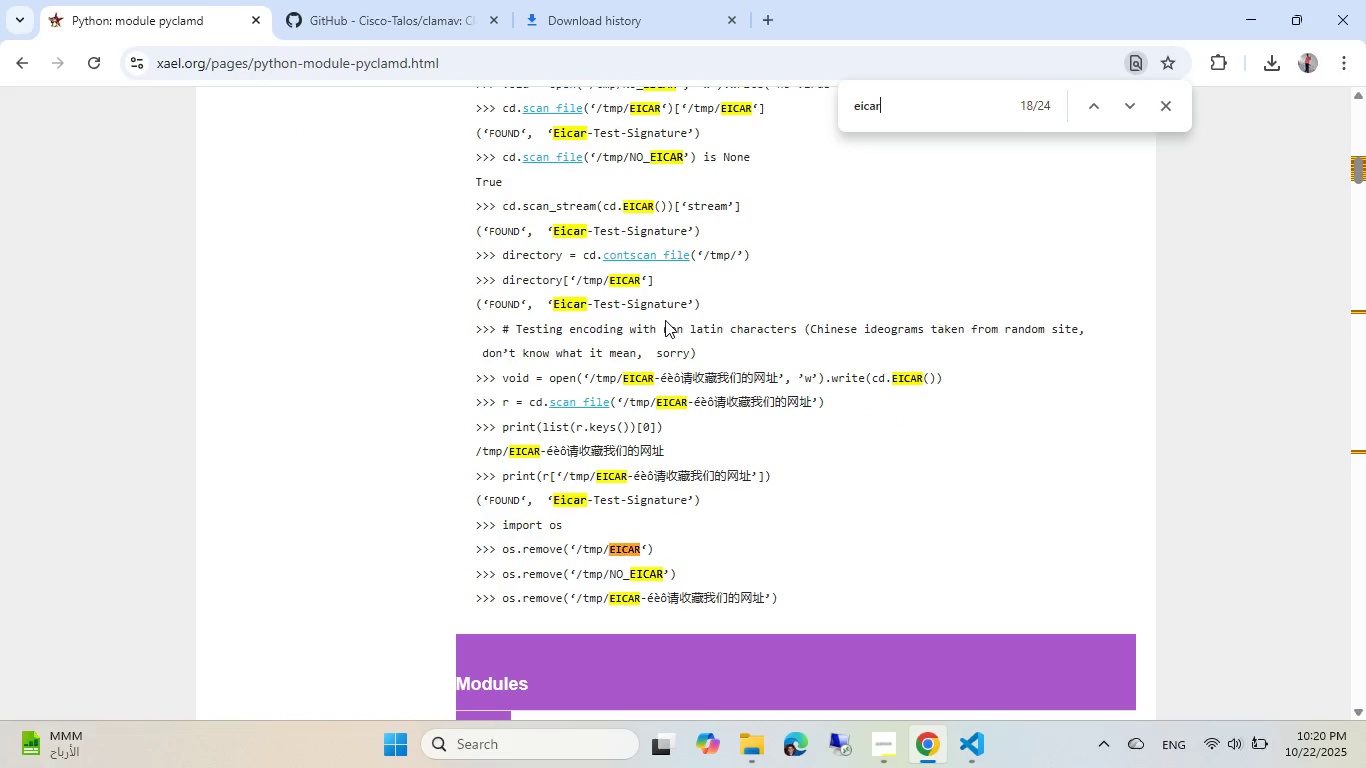 
key(Enter)
 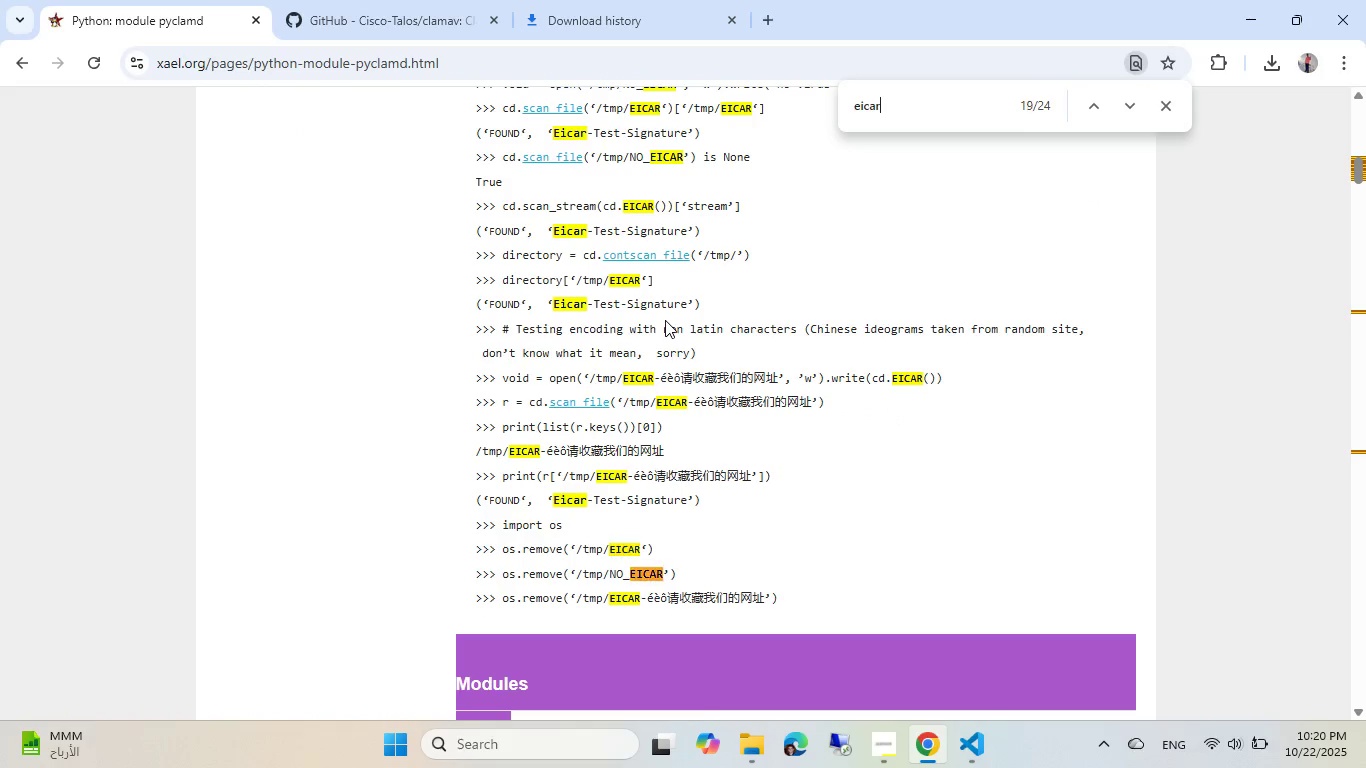 
key(Enter)
 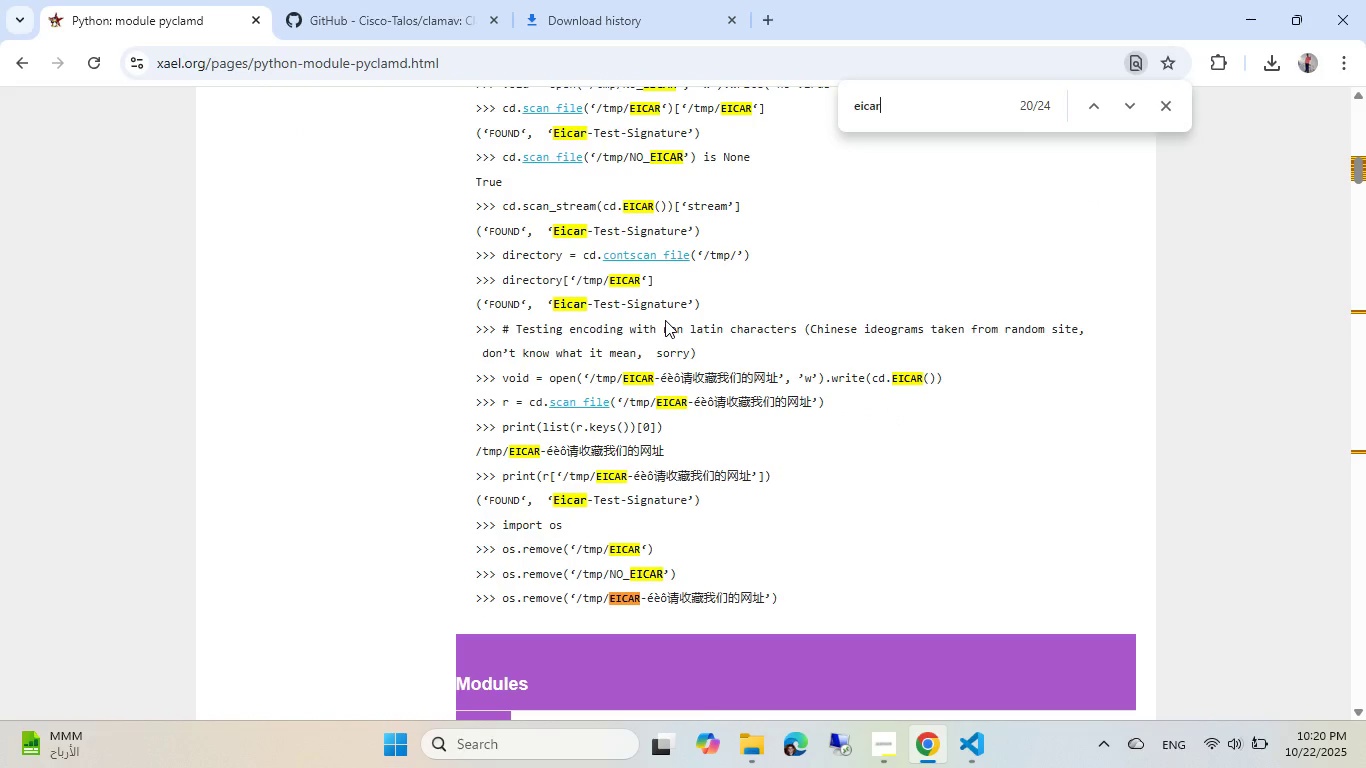 
key(Enter)
 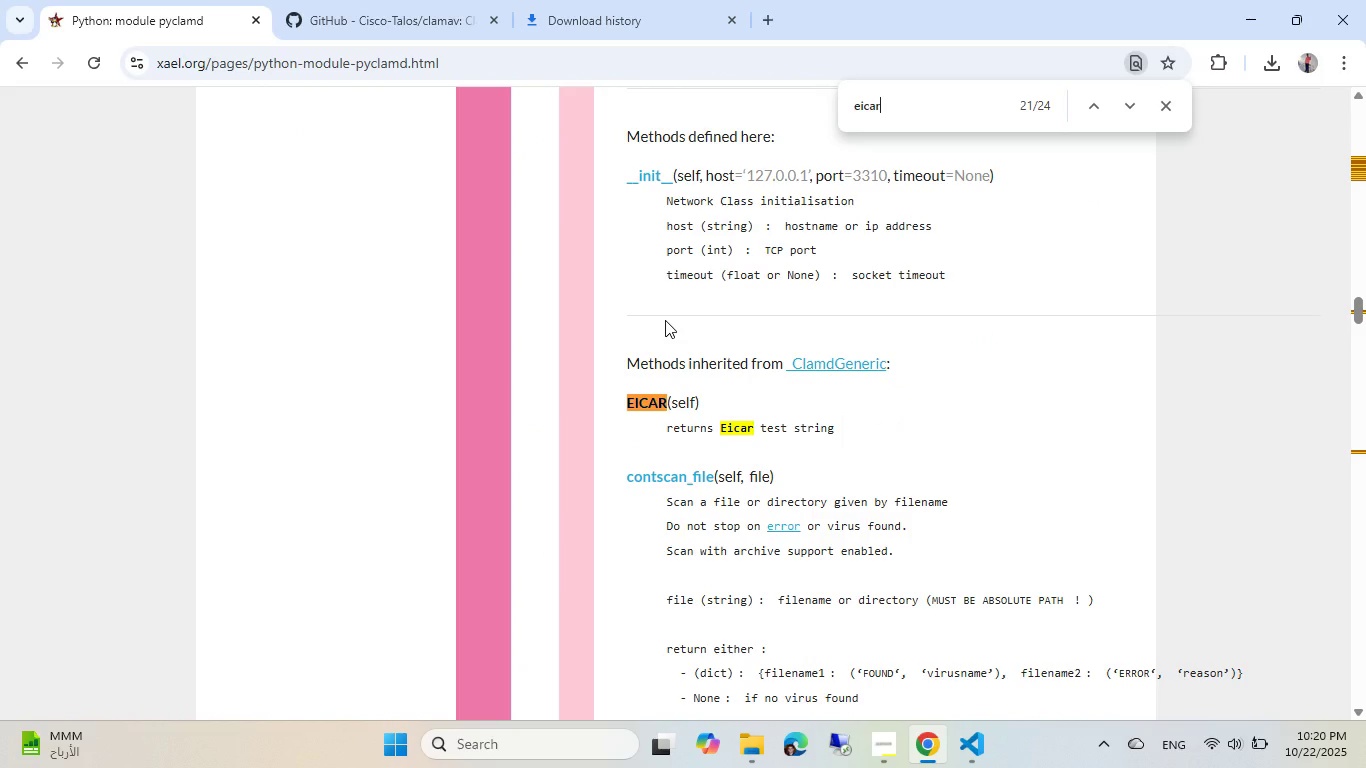 
scroll: coordinate [665, 320], scroll_direction: down, amount: 2.0
 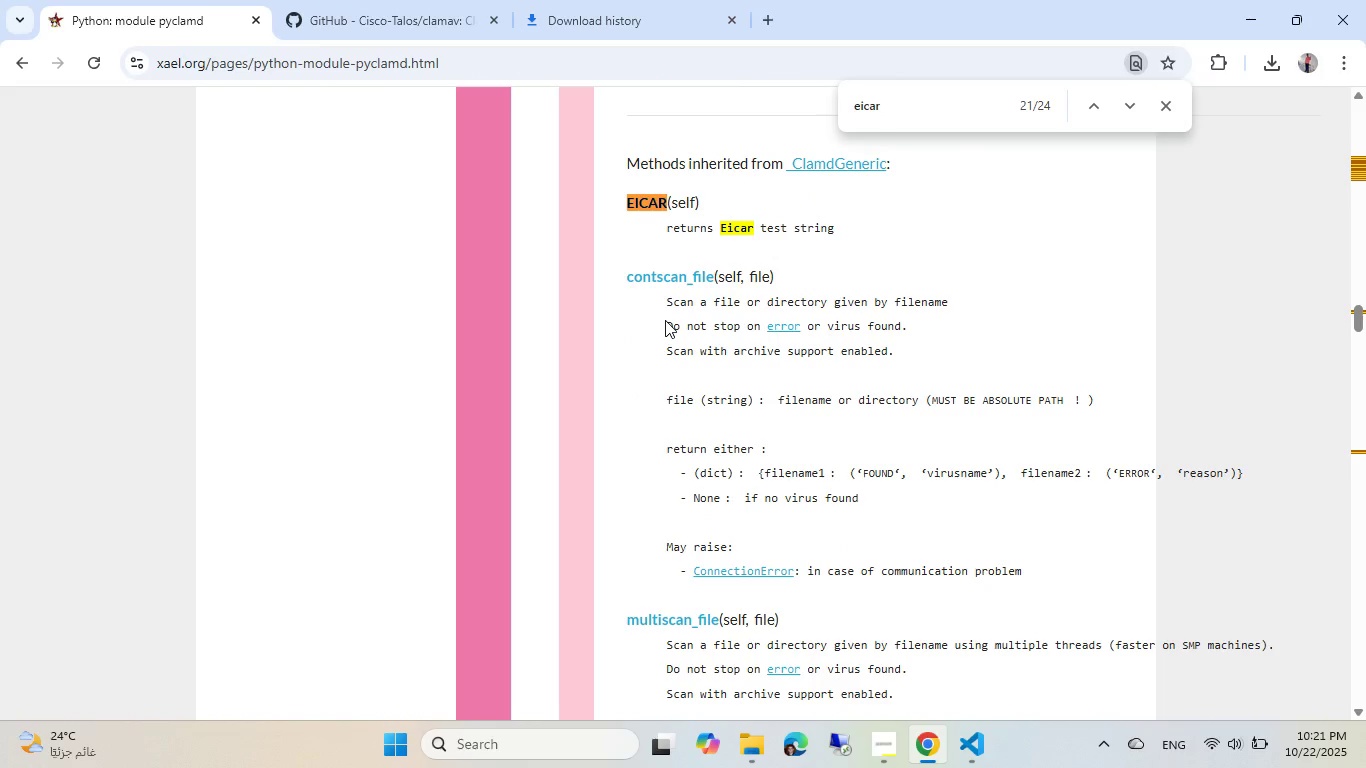 
wait(14.65)
 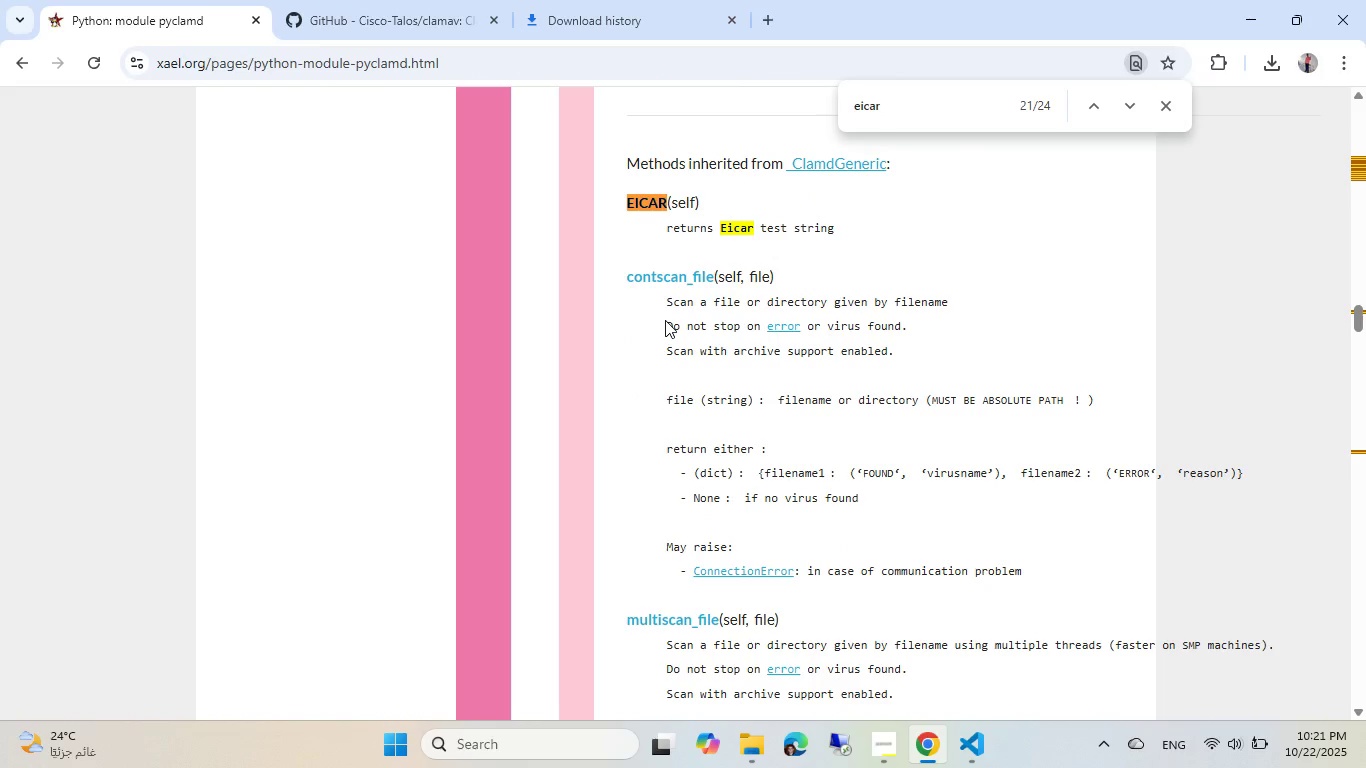 
key(Escape)
 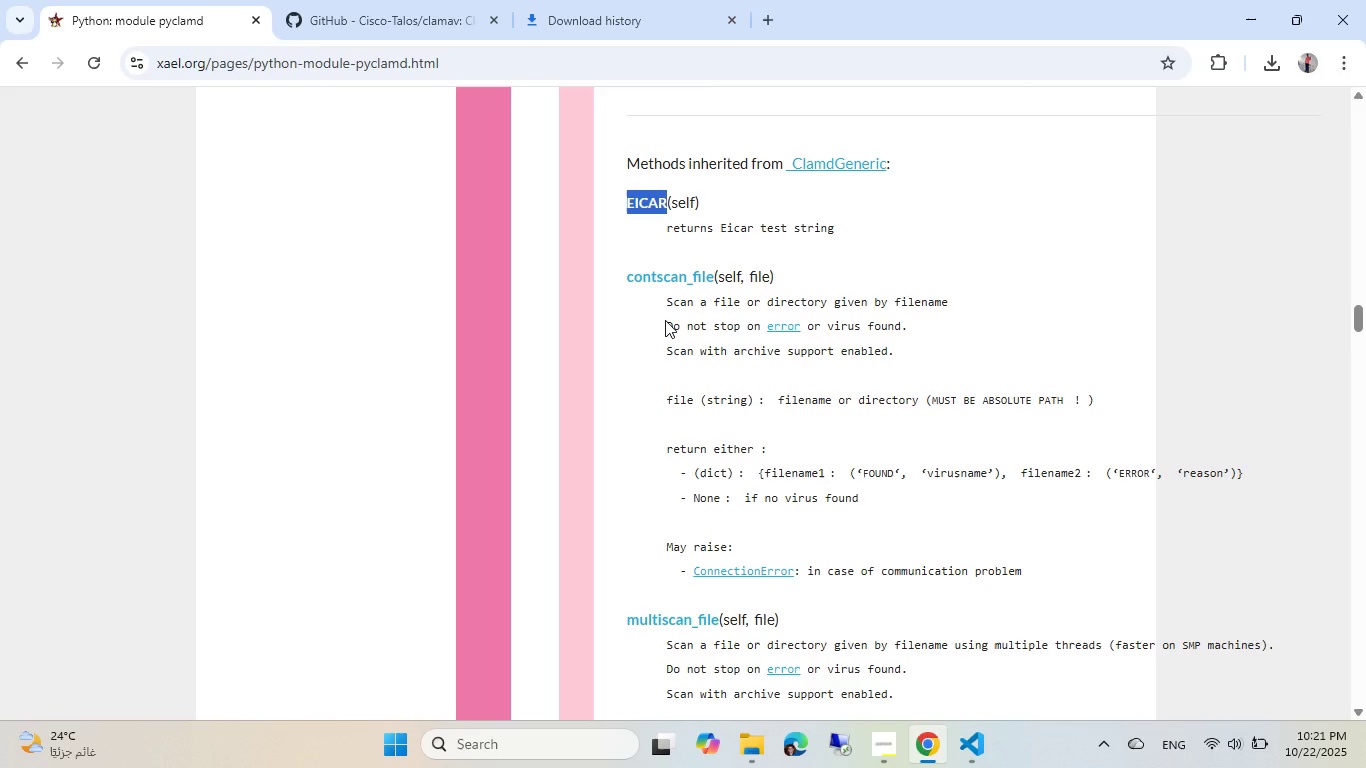 
wait(23.84)
 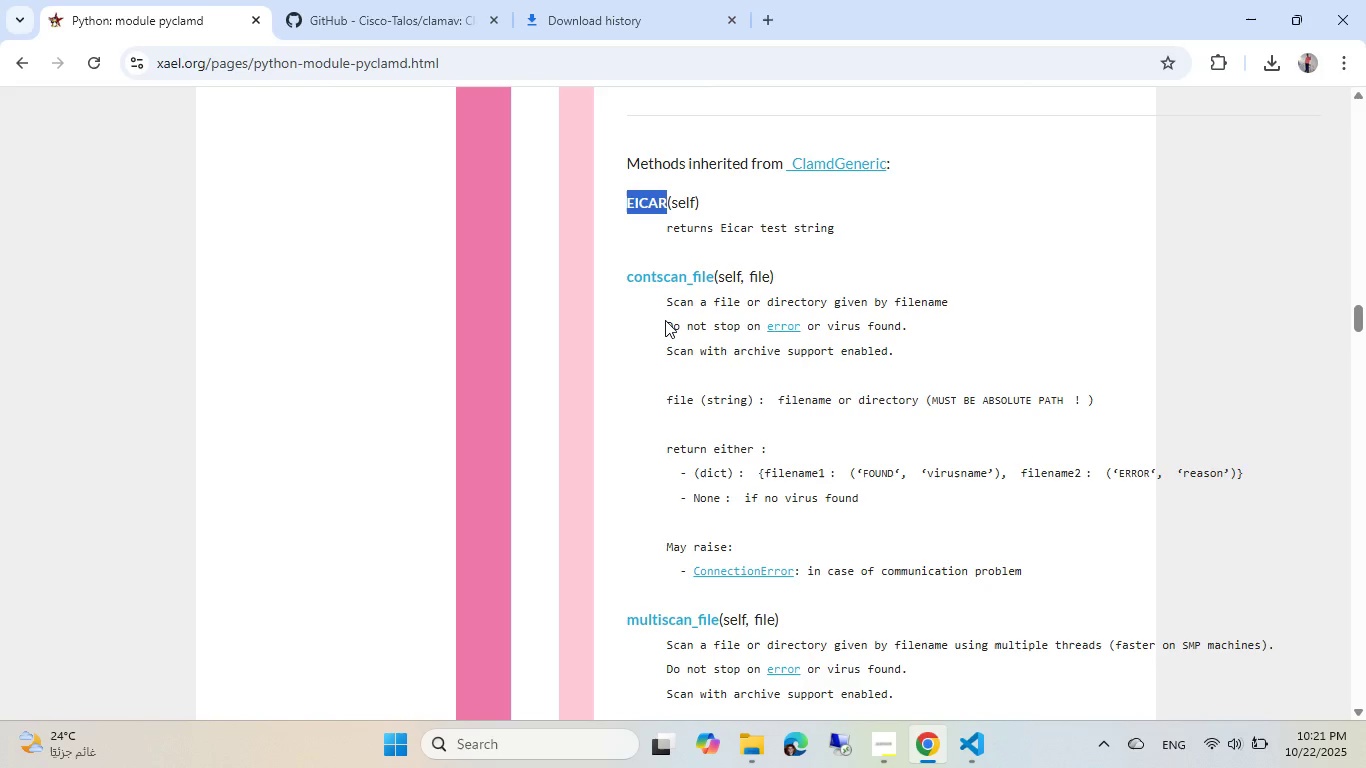 
scroll: coordinate [659, 214], scroll_direction: up, amount: 45.0
 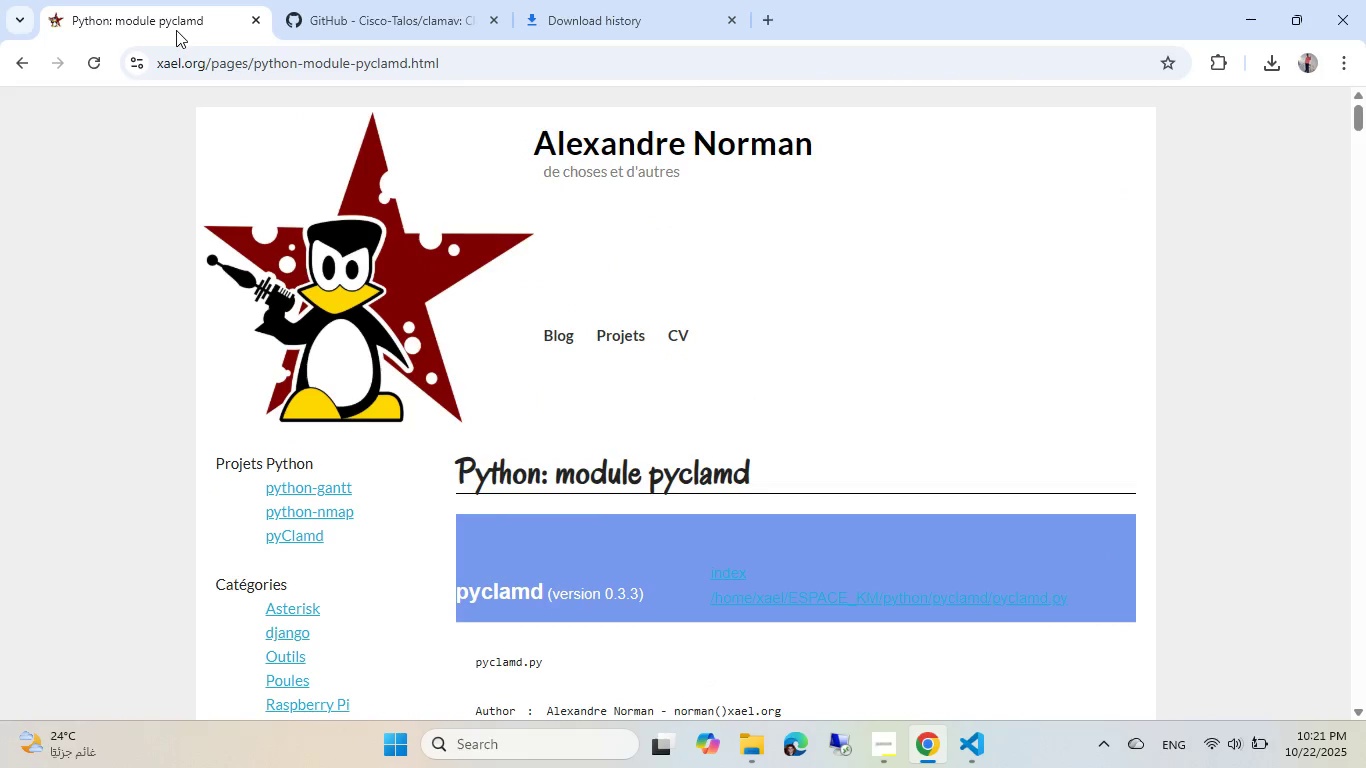 
left_click([17, 61])
 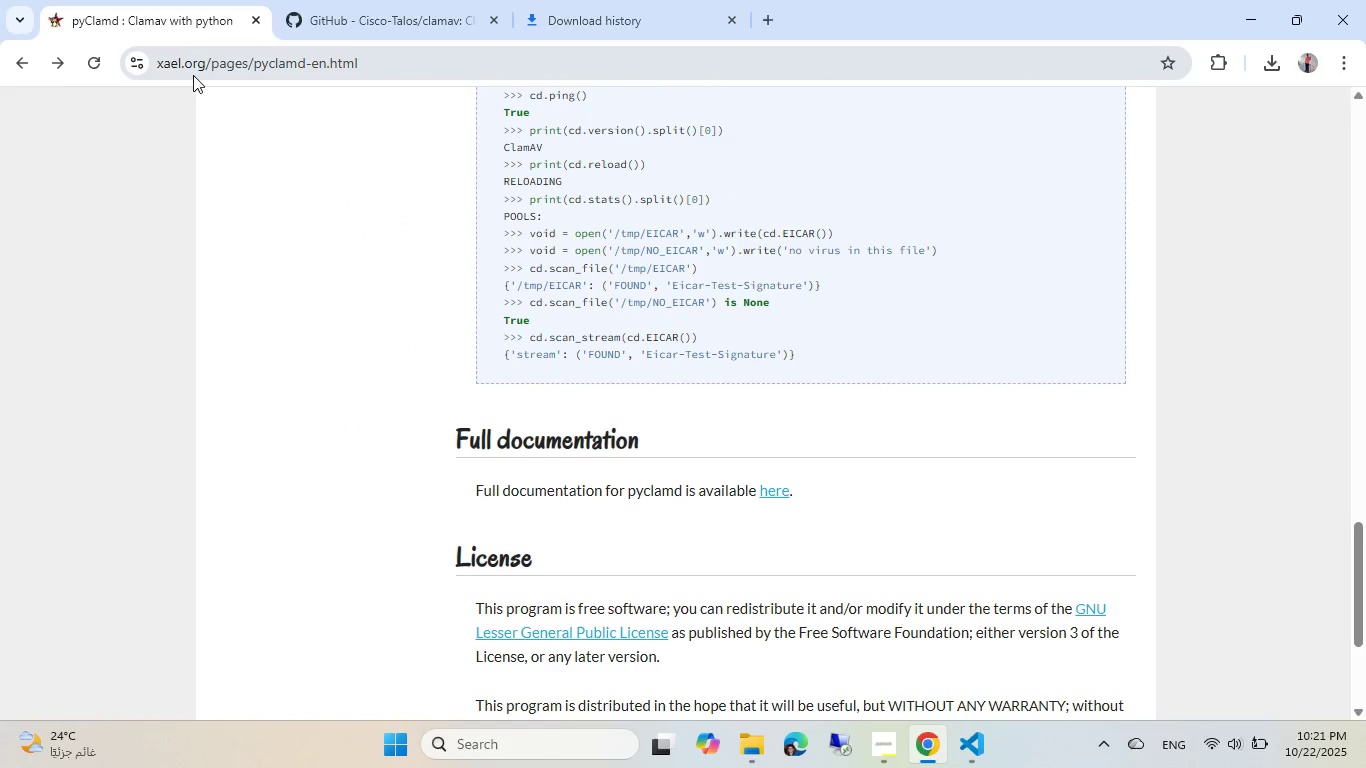 
wait(5.46)
 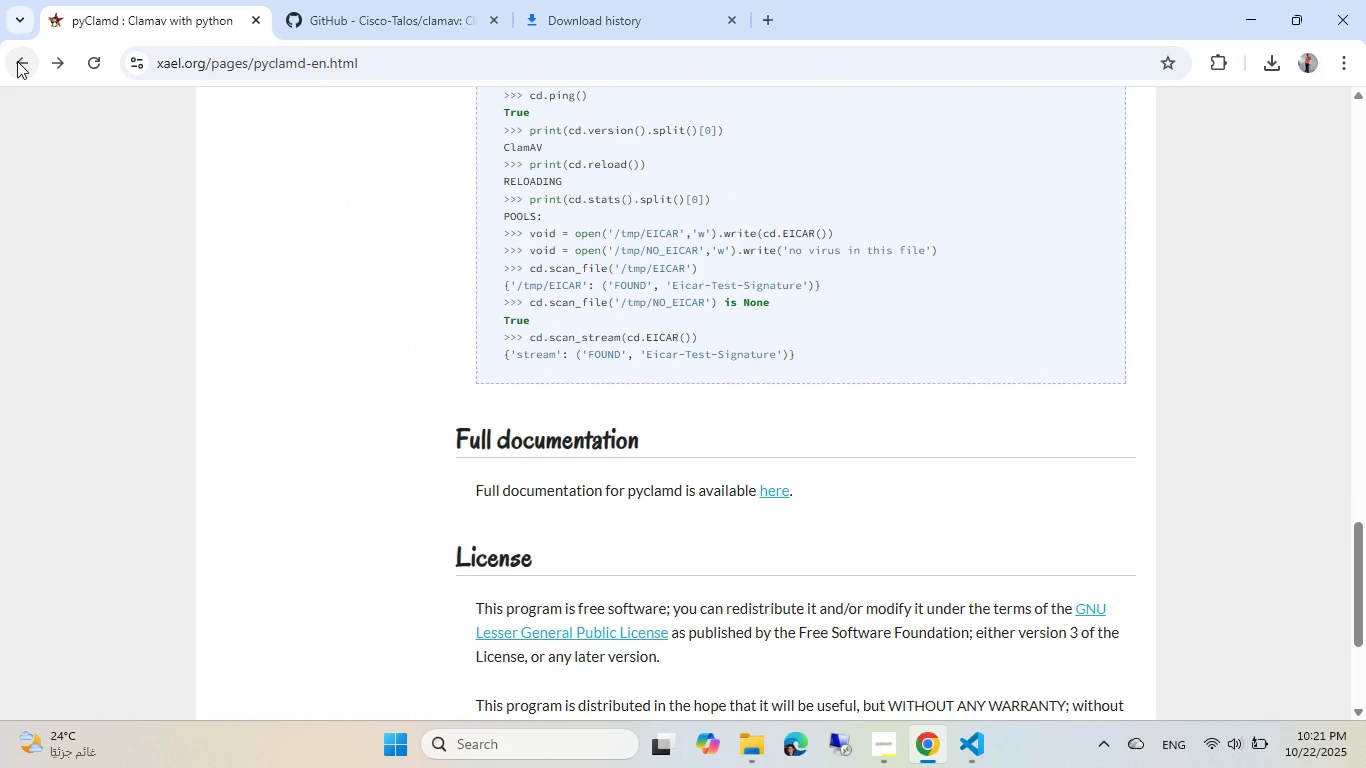 
scroll: coordinate [366, 159], scroll_direction: down, amount: 2.0
 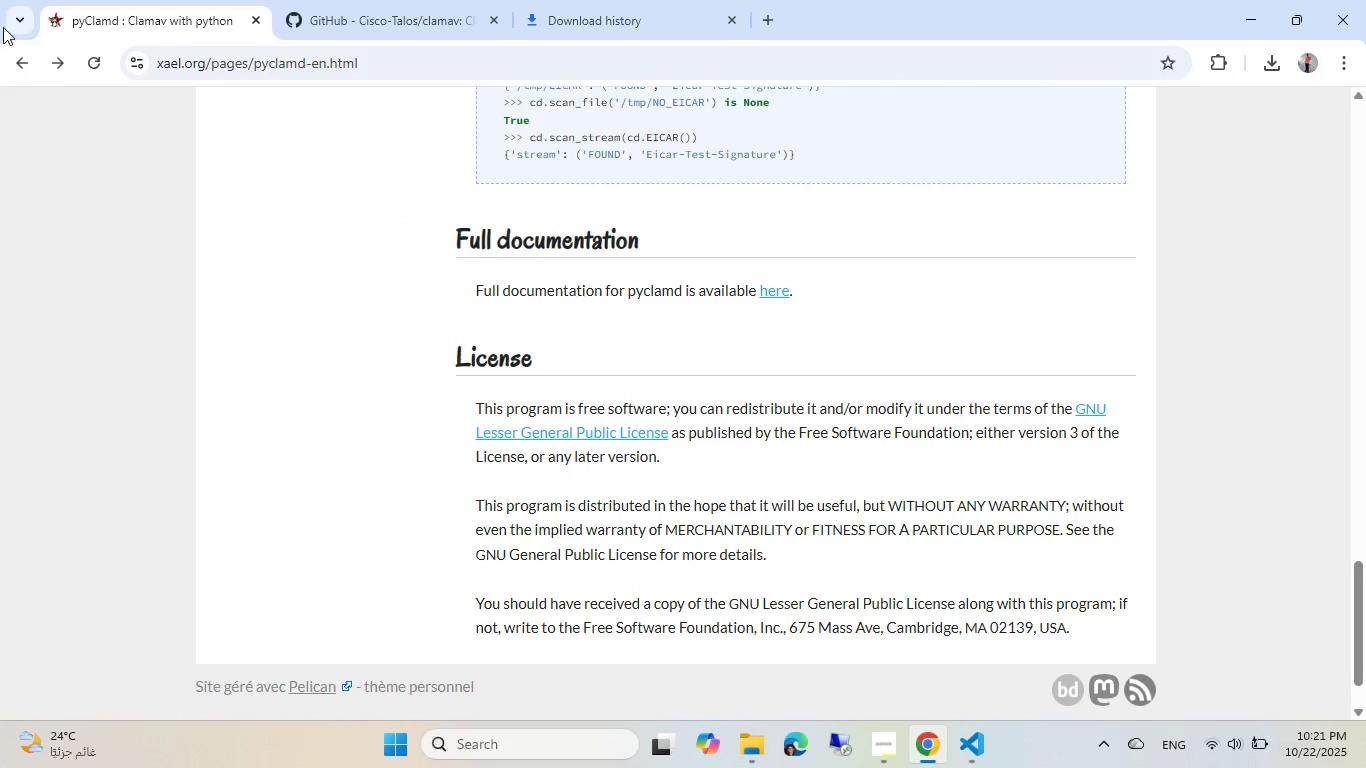 
left_click([14, 73])
 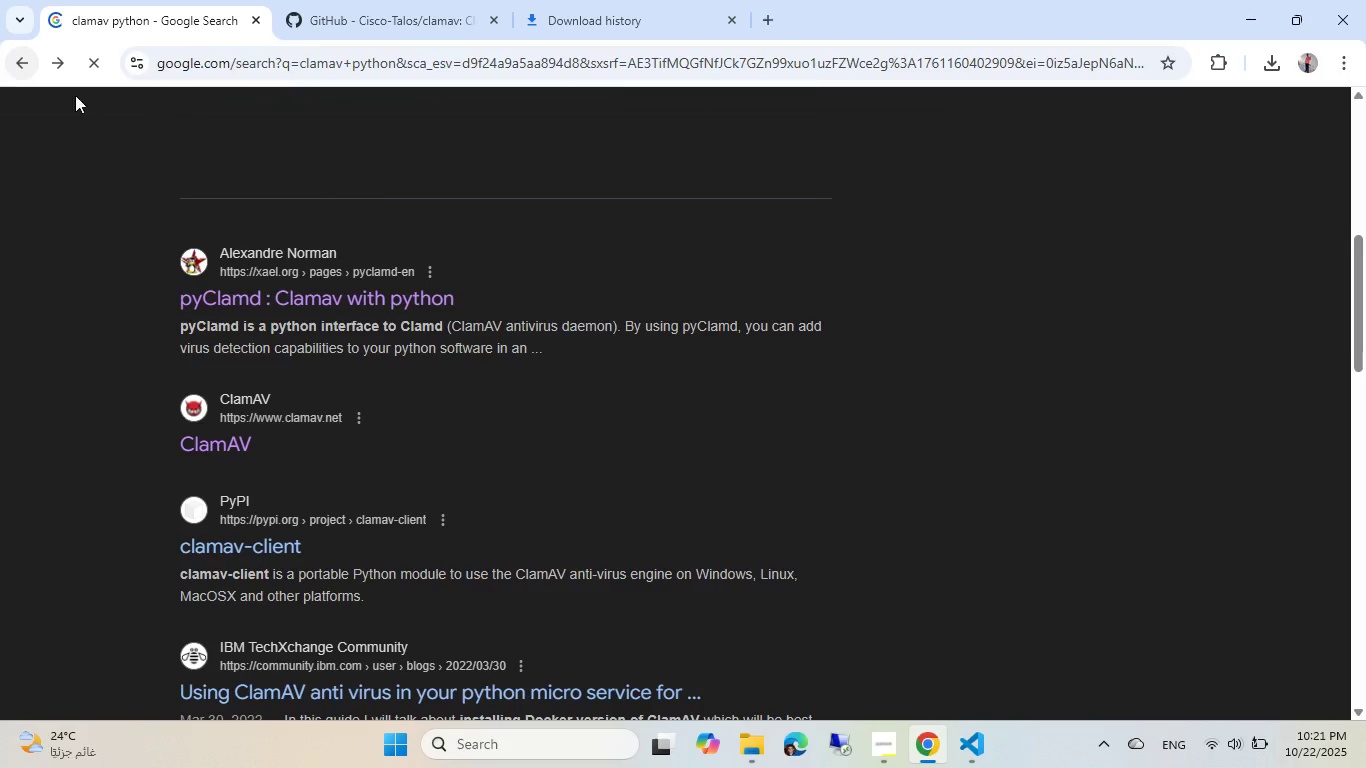 
scroll: coordinate [355, 233], scroll_direction: down, amount: 3.0
 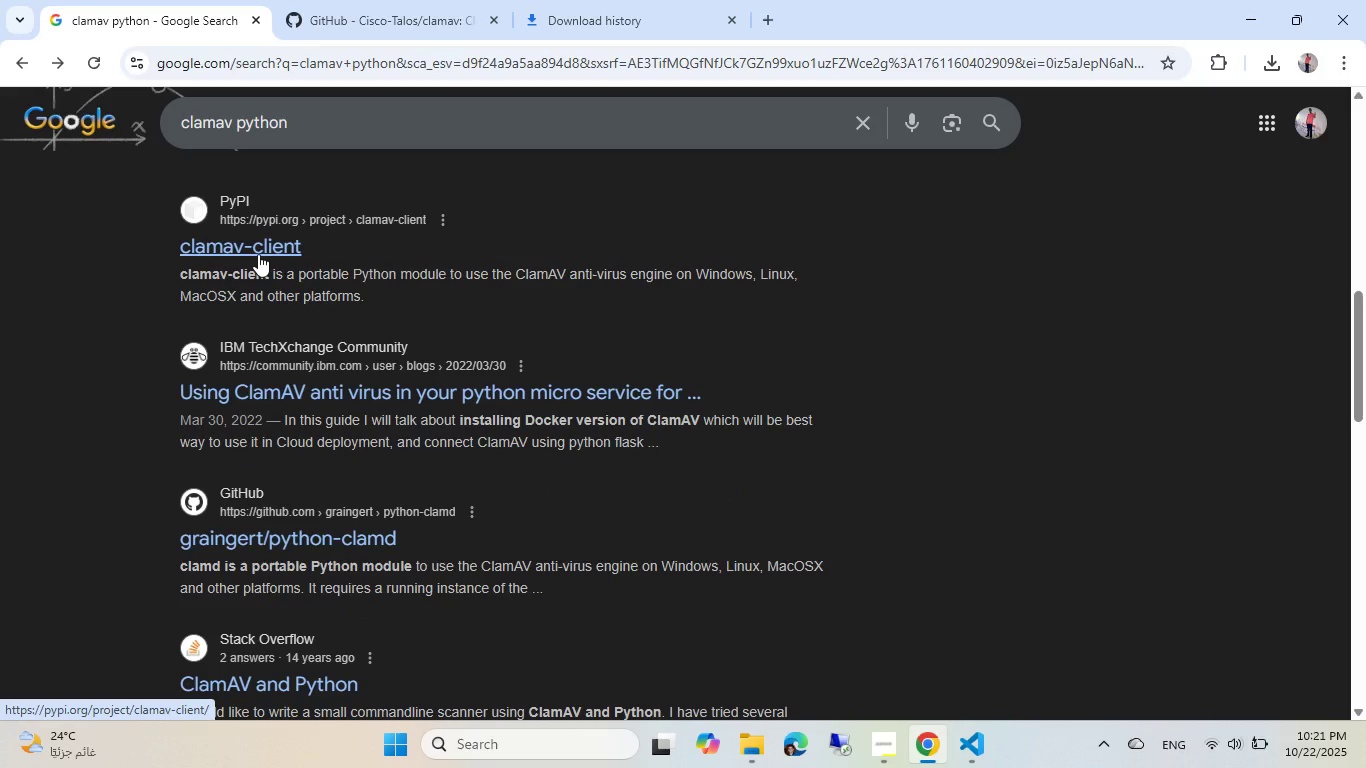 
middle_click([258, 254])
 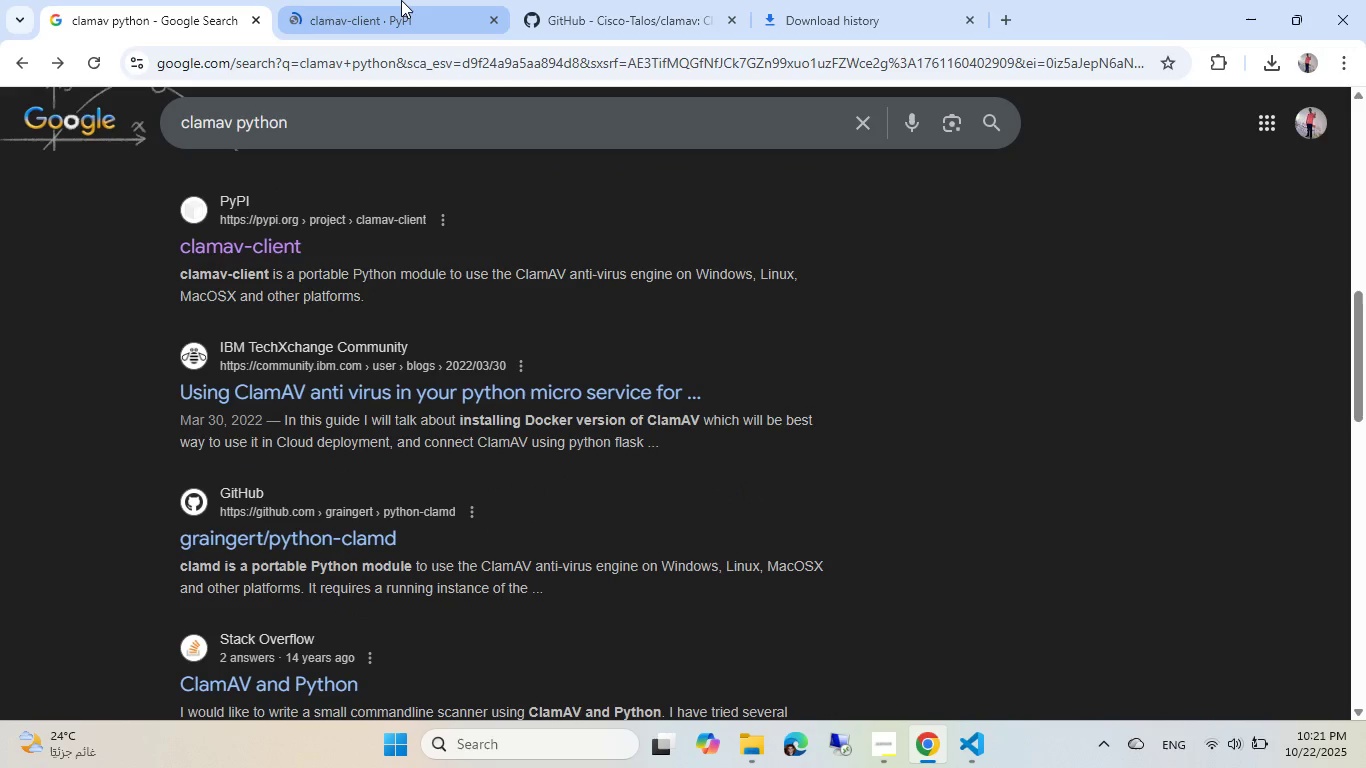 
left_click([401, 0])
 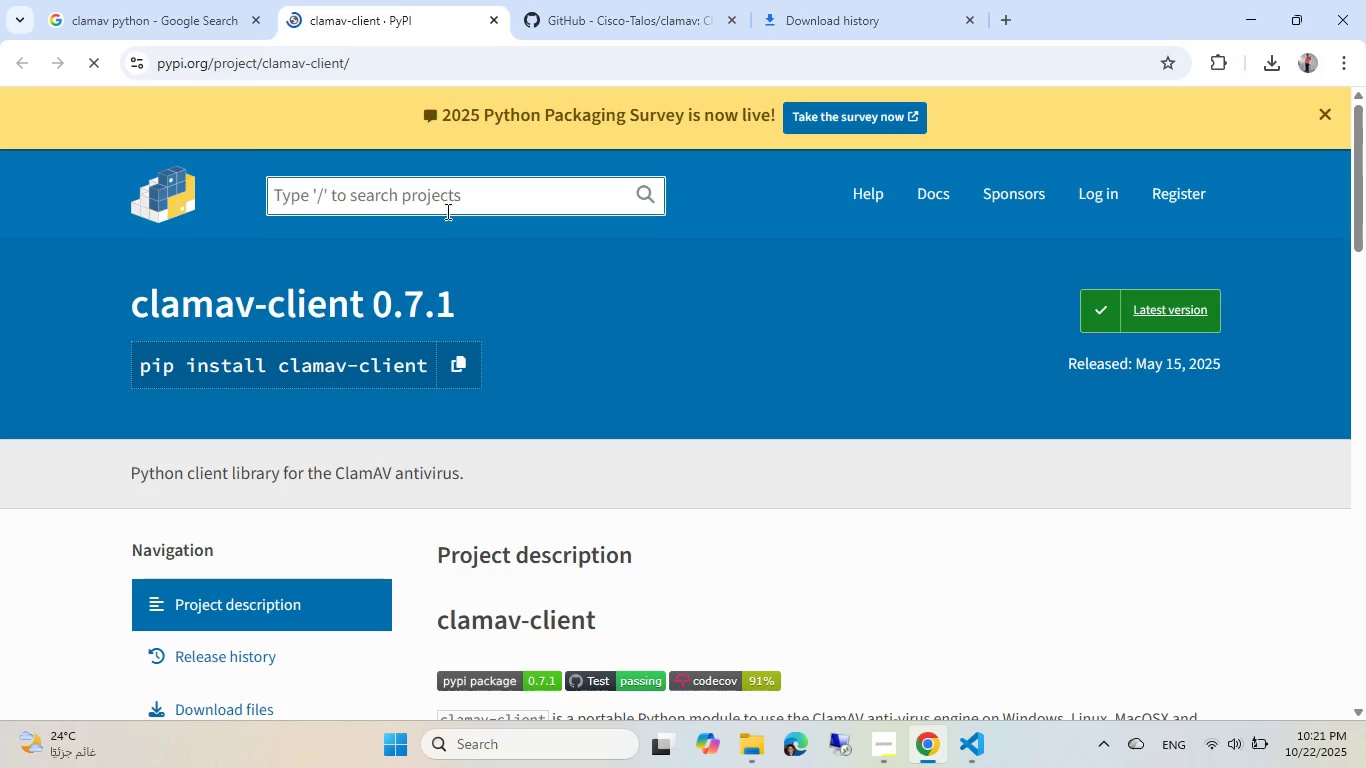 
scroll: coordinate [446, 211], scroll_direction: down, amount: 6.0
 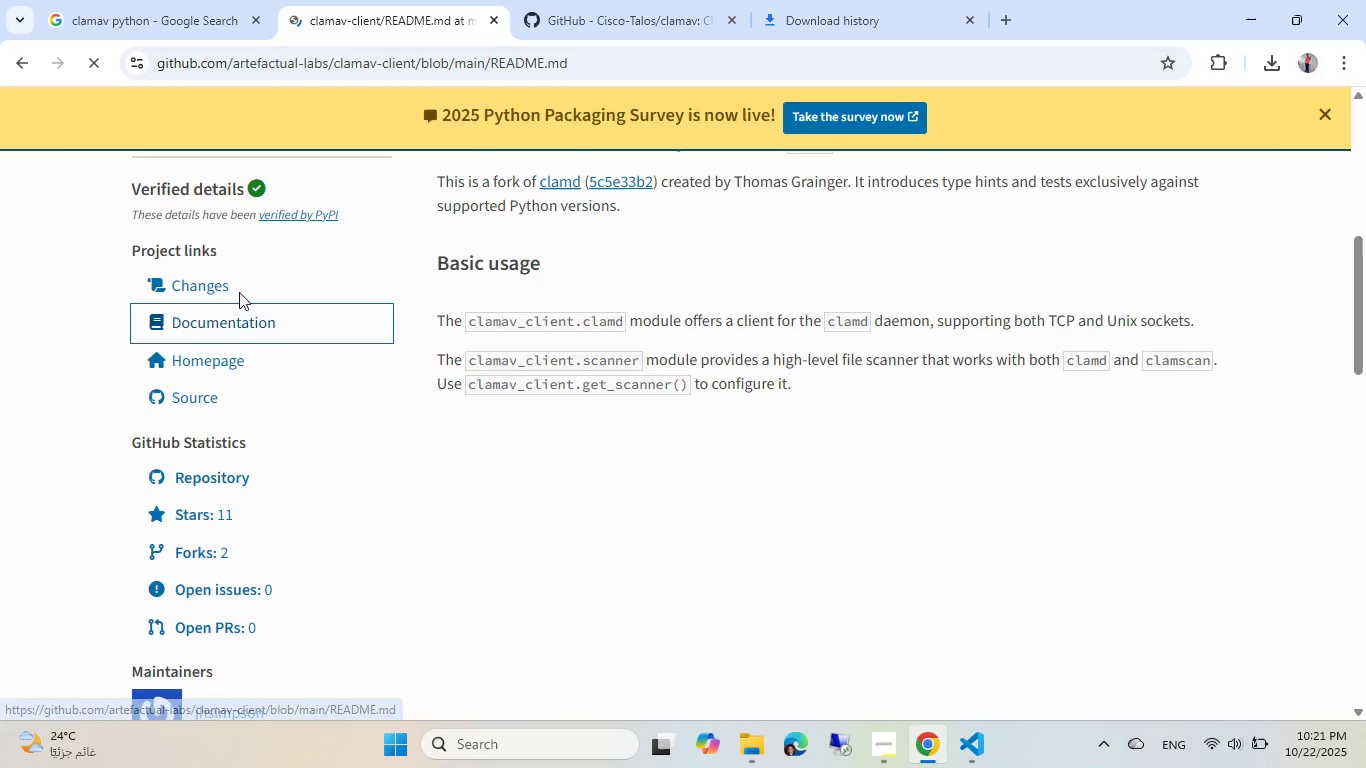 
wait(5.57)
 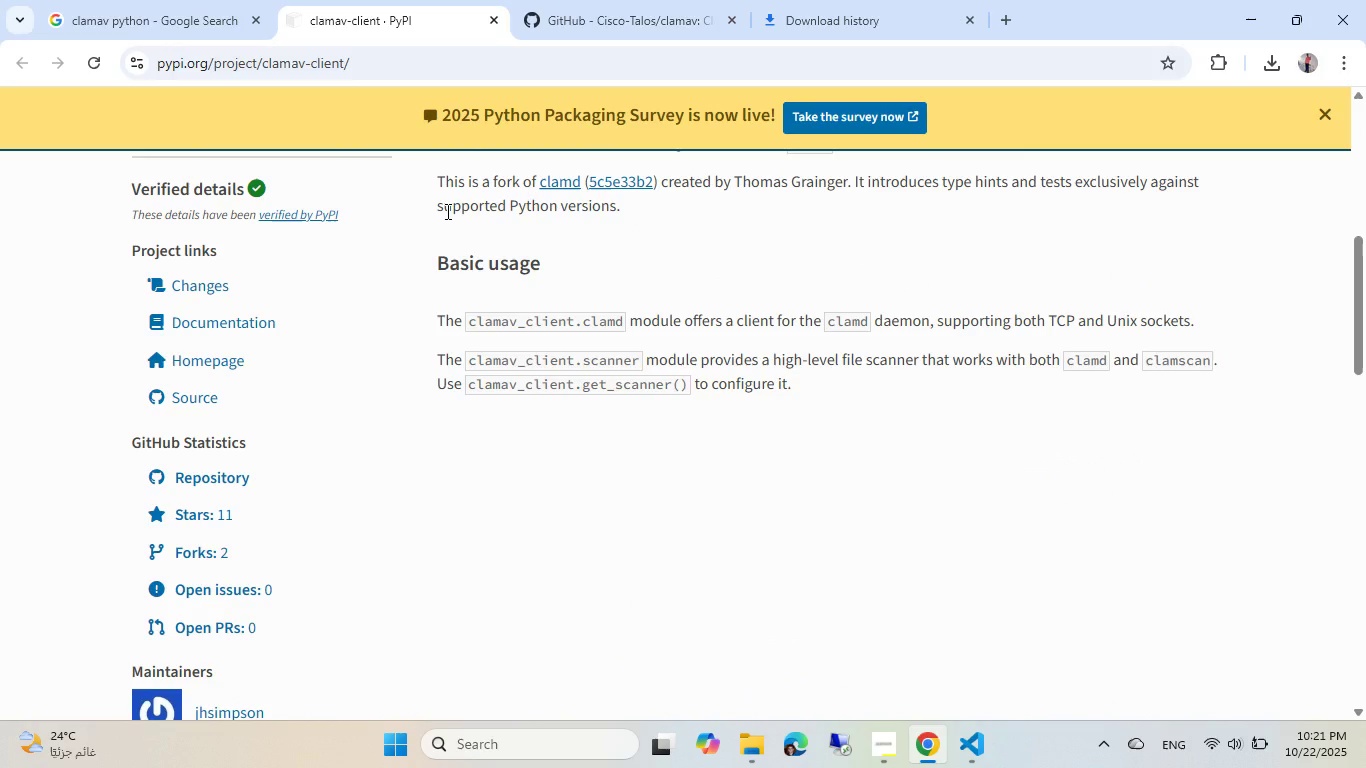 
scroll: coordinate [459, 249], scroll_direction: down, amount: 6.0
 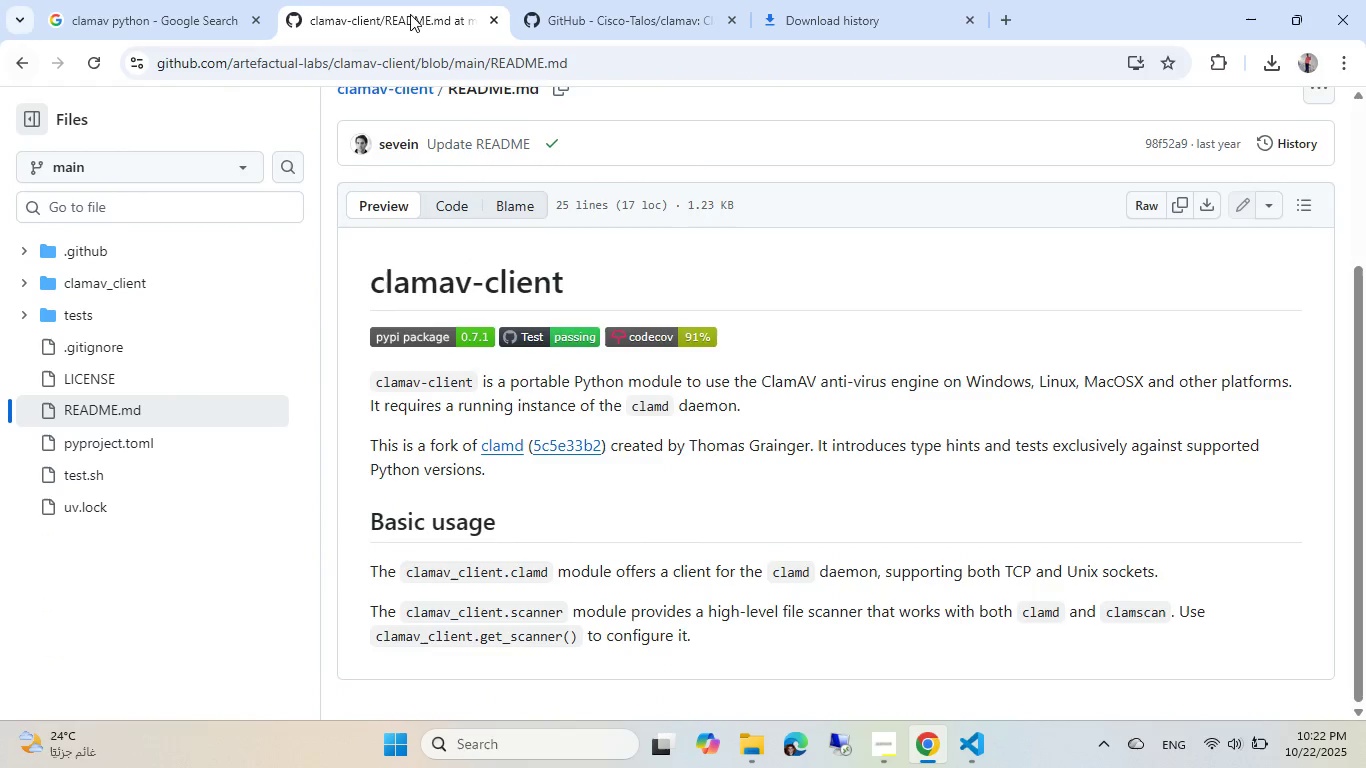 
left_click([497, 14])
 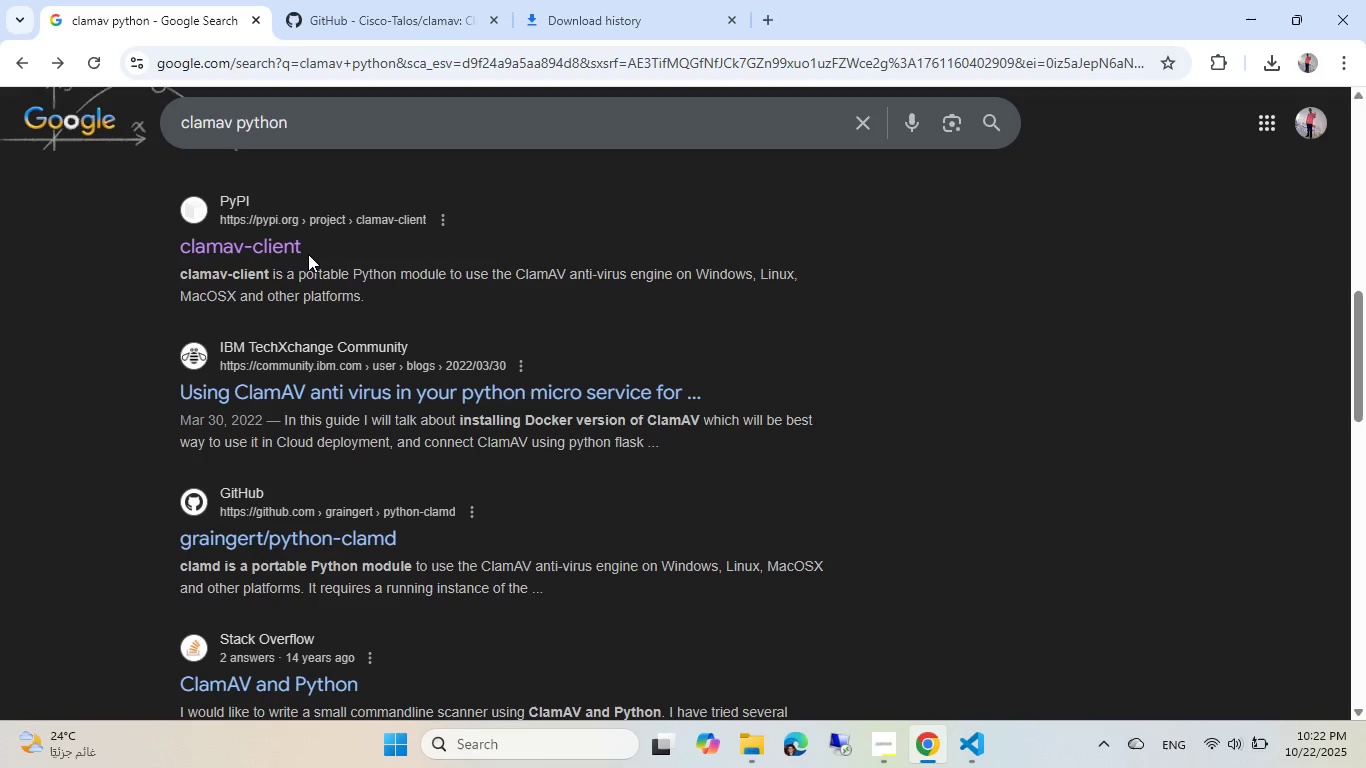 
scroll: coordinate [435, 244], scroll_direction: down, amount: 4.0
 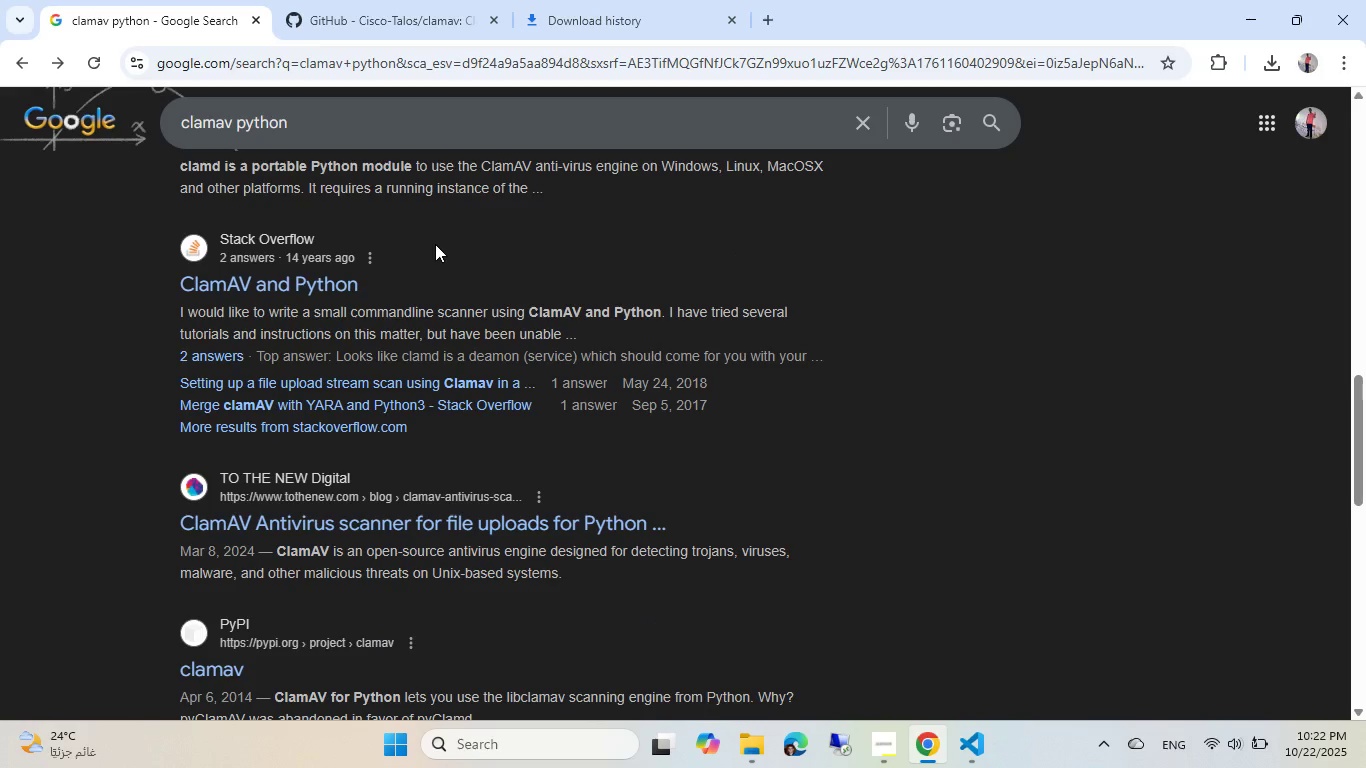 
scroll: coordinate [435, 244], scroll_direction: up, amount: 1.0
 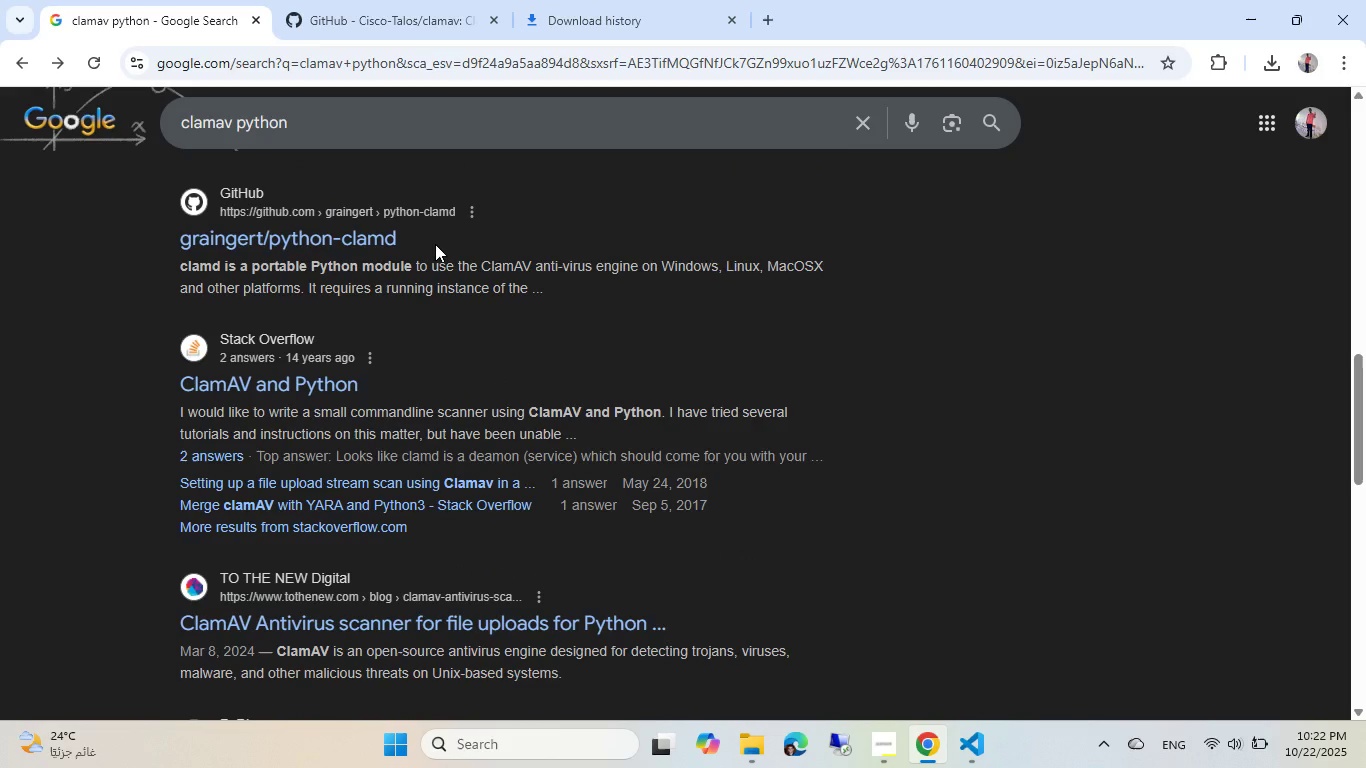 
scroll: coordinate [435, 244], scroll_direction: down, amount: 2.0
 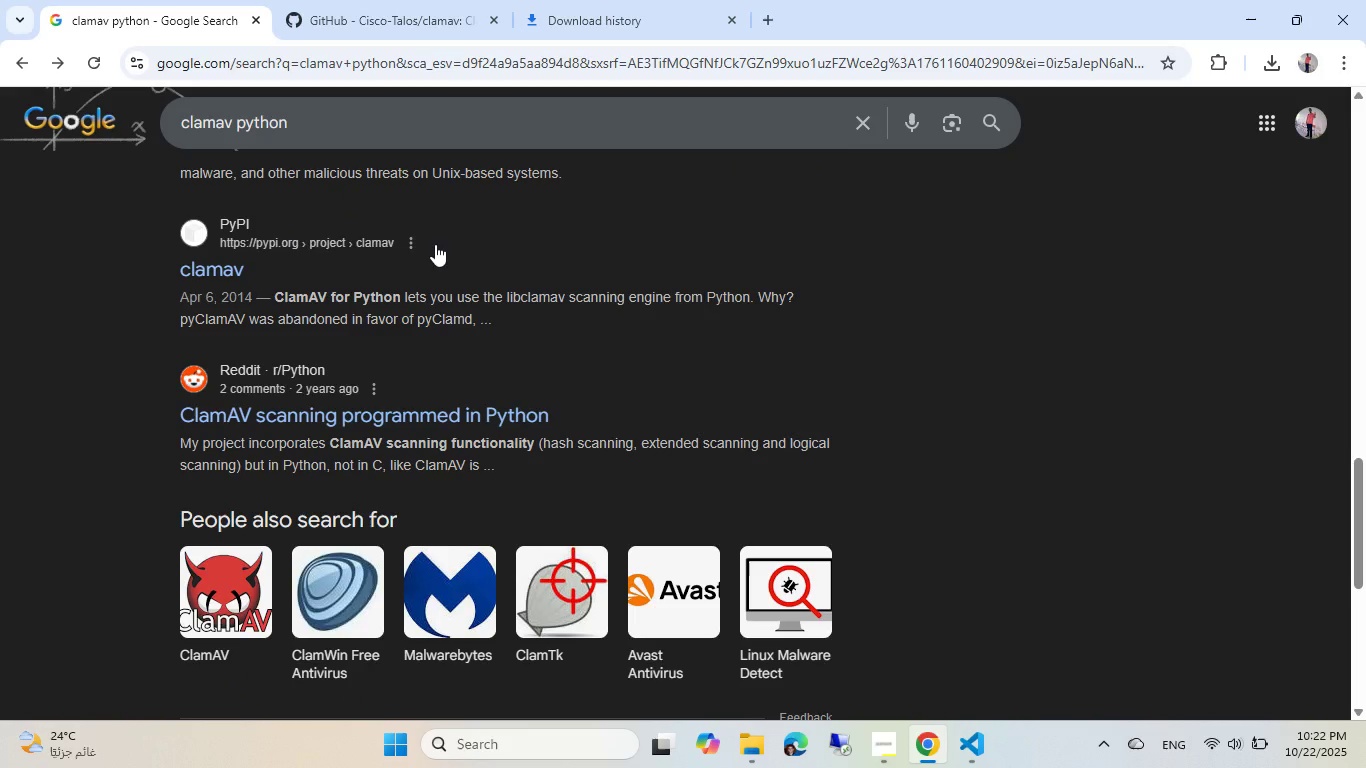 
wait(5.97)
 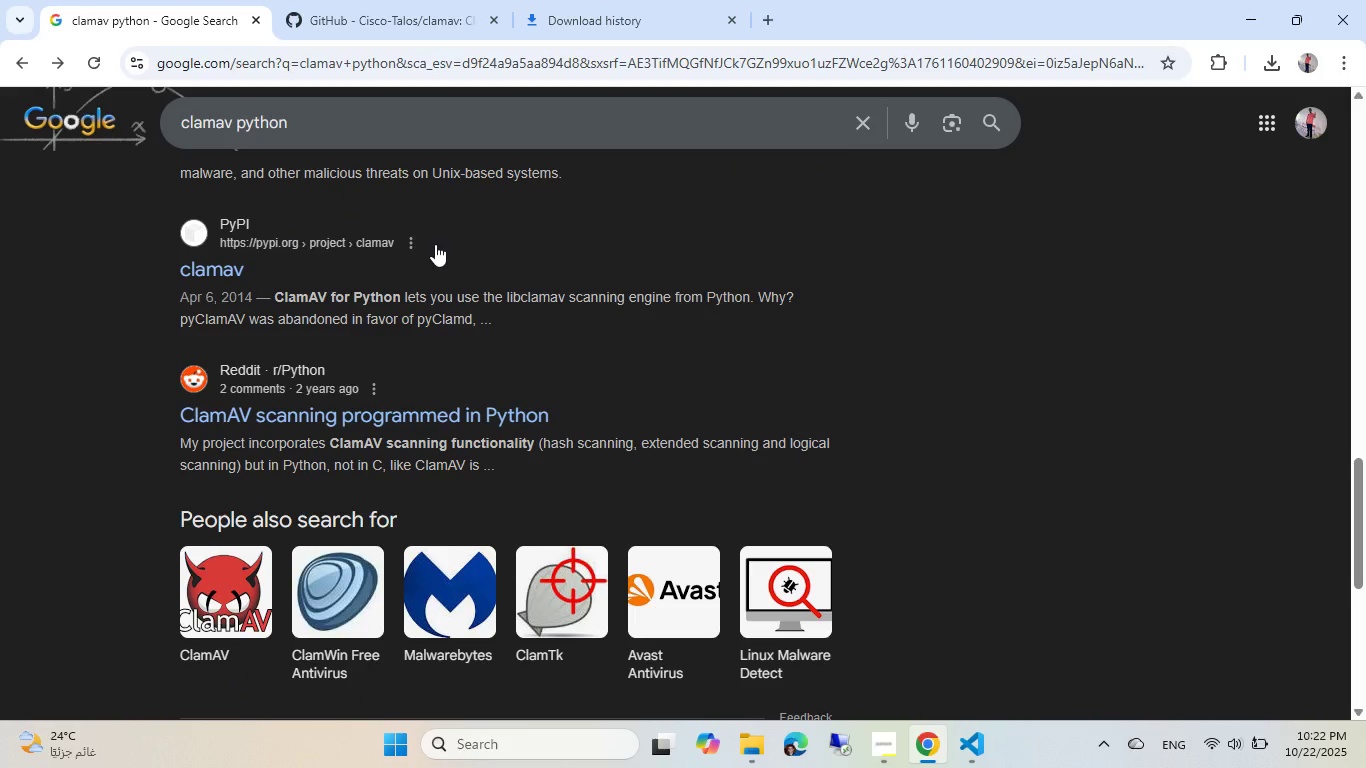 
left_click([209, 267])
 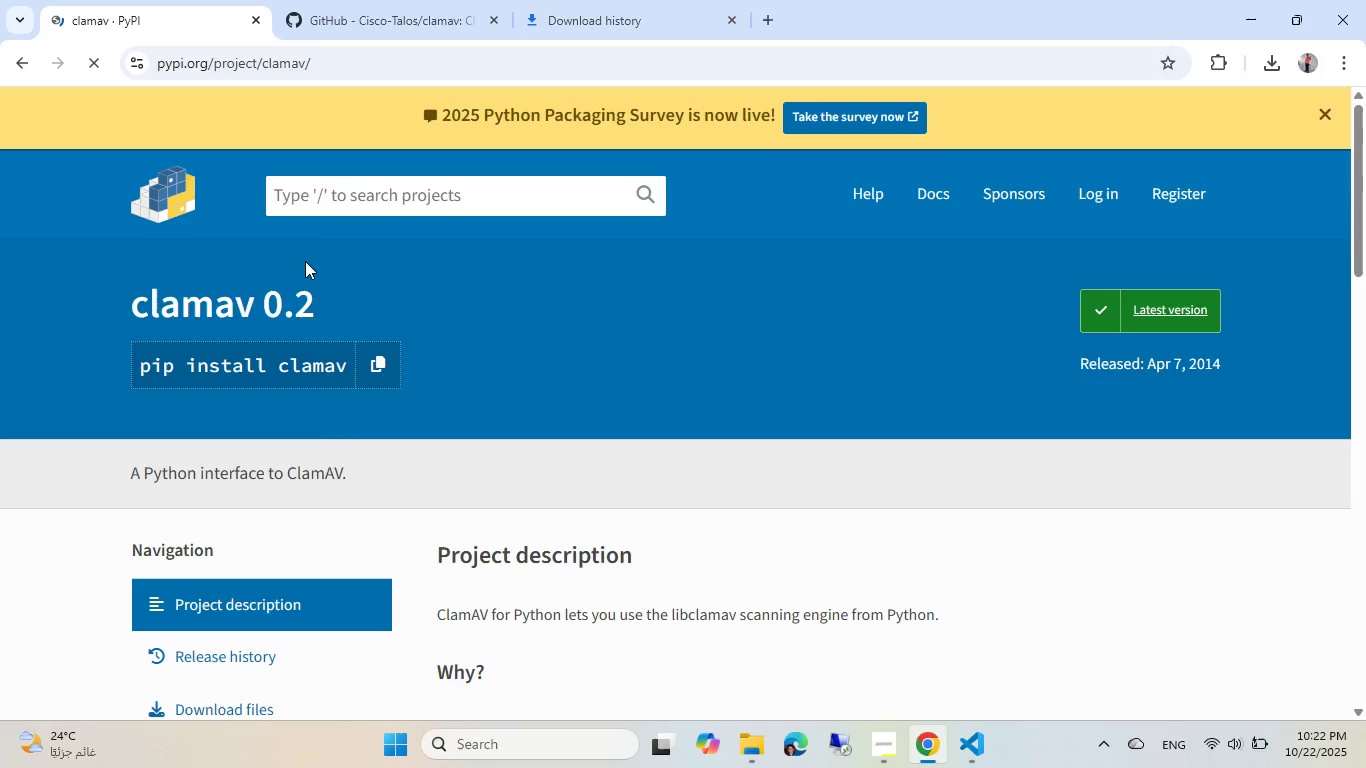 
scroll: coordinate [537, 272], scroll_direction: down, amount: 3.0
 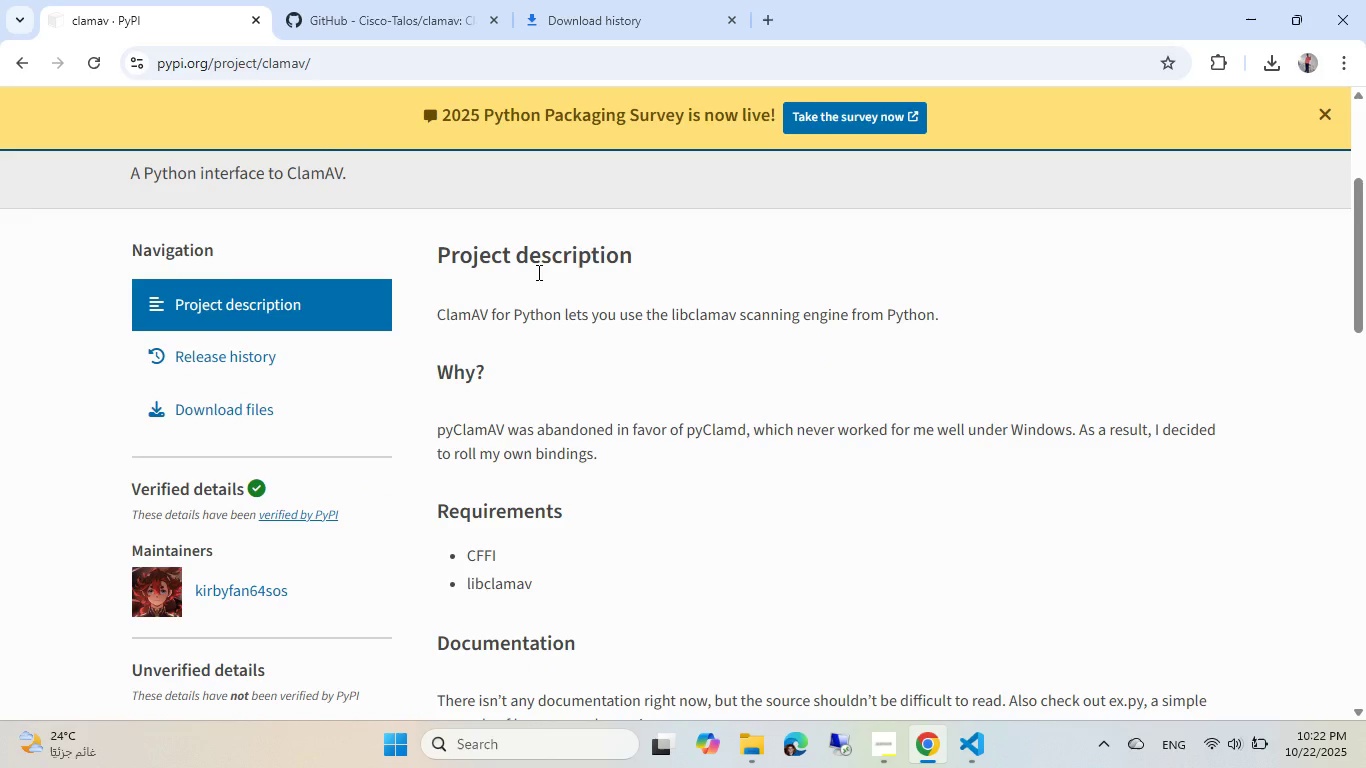 
wait(5.98)
 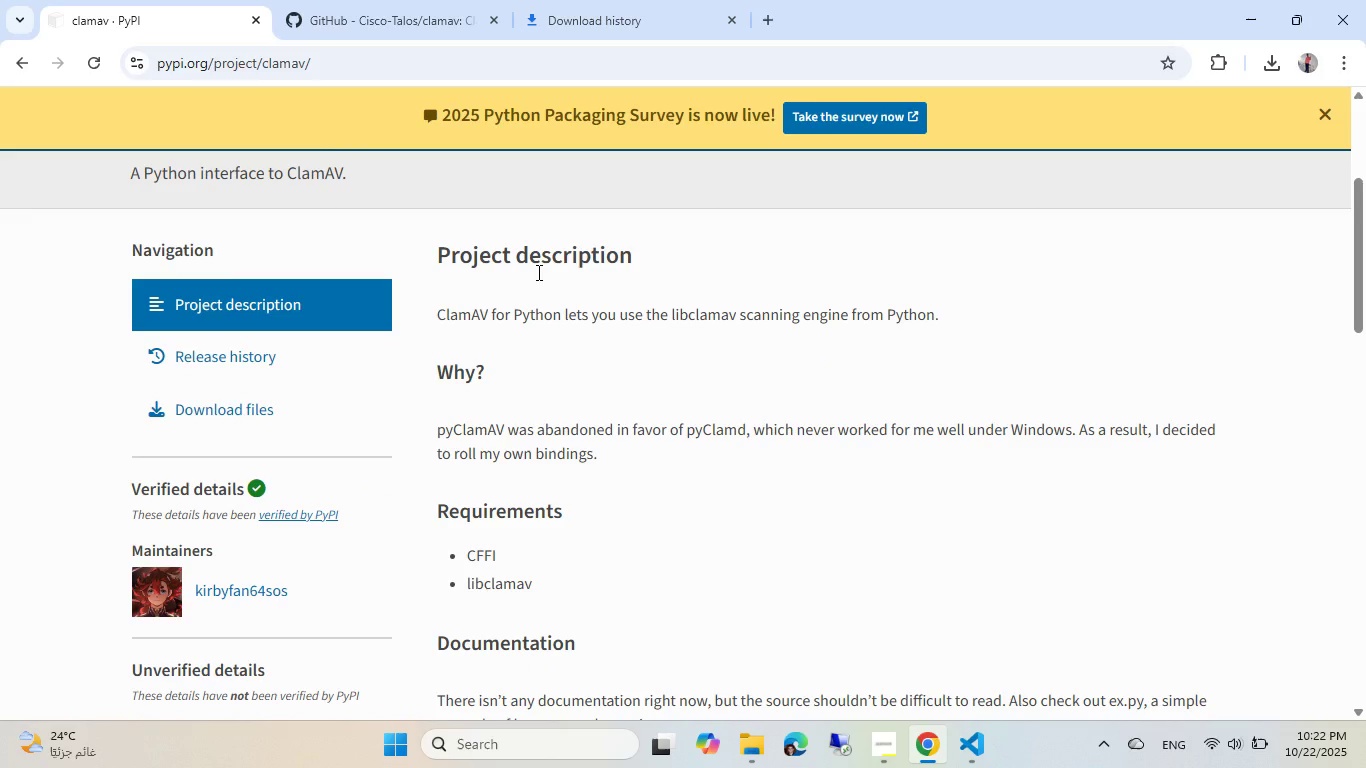 
scroll: coordinate [537, 272], scroll_direction: down, amount: 1.0
 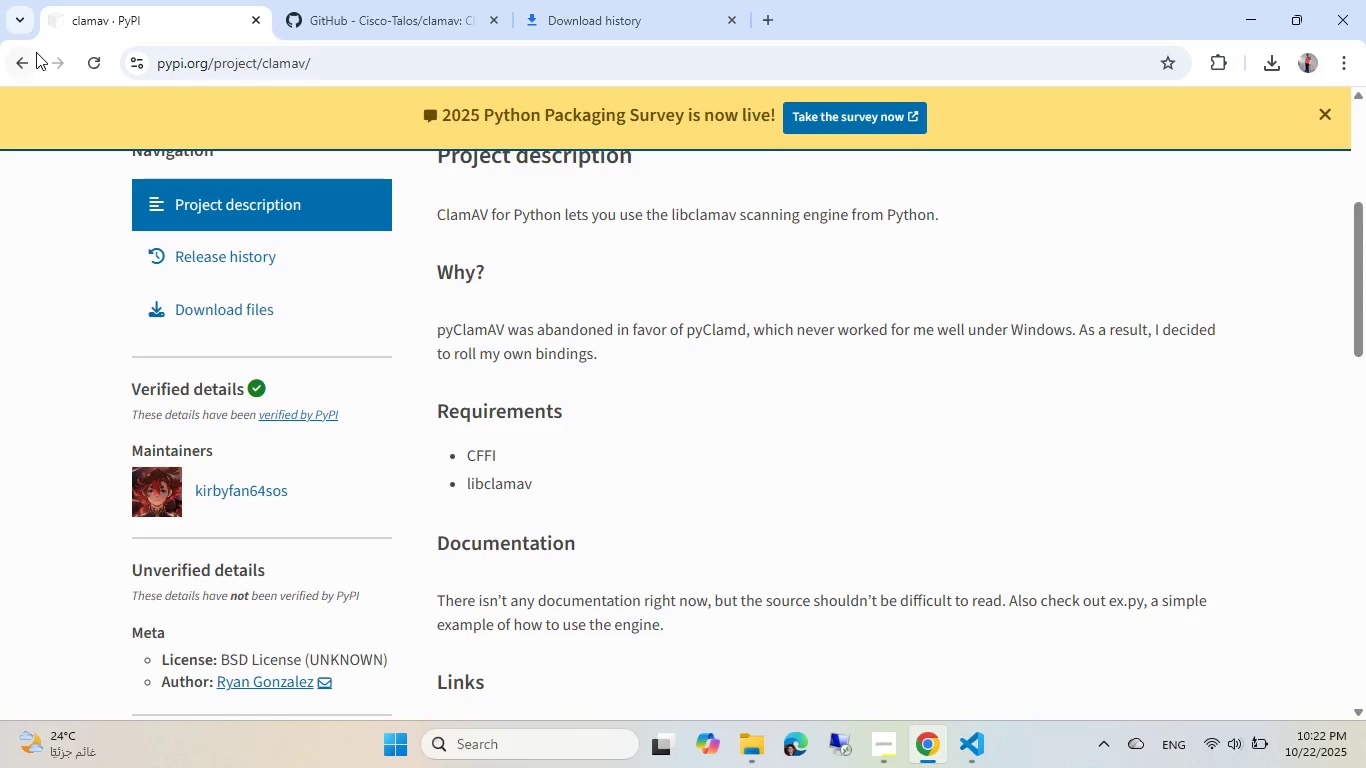 
left_click([28, 56])
 